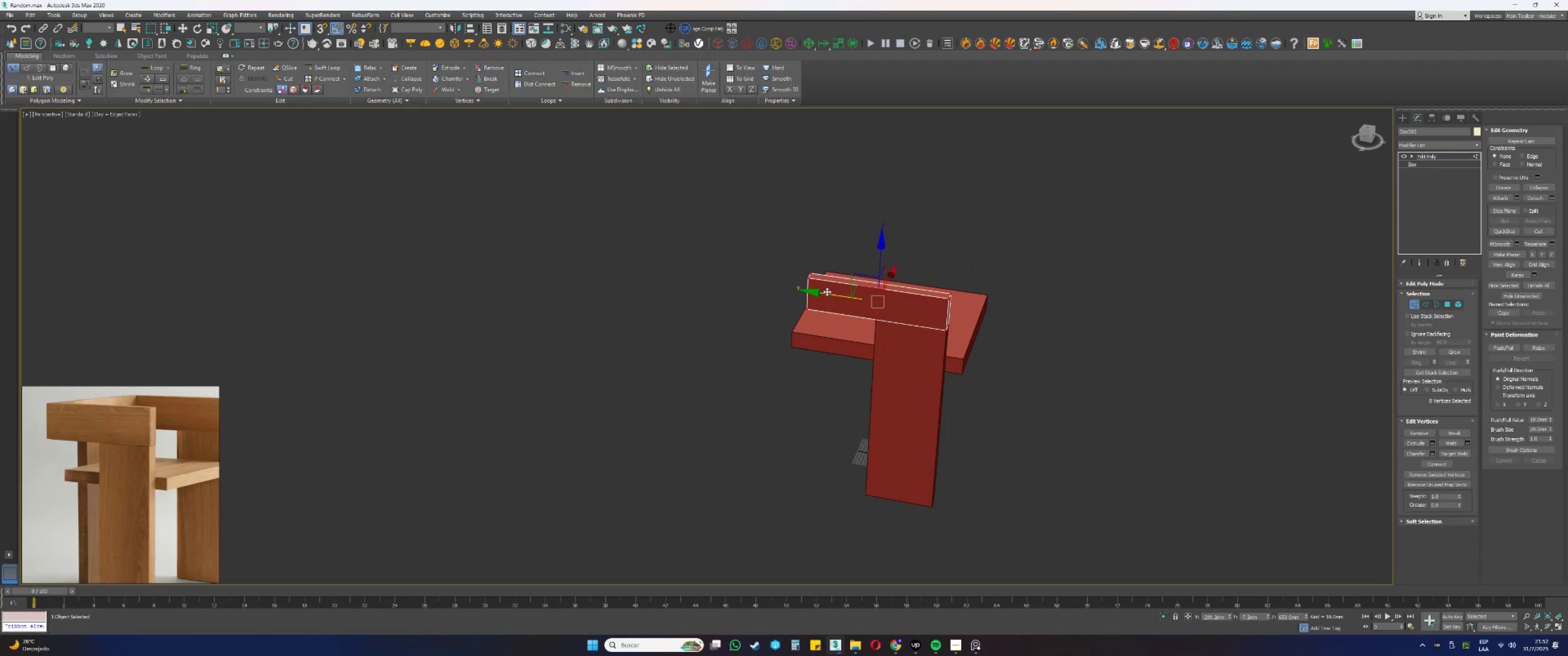 
left_click_drag(start_coordinate=[830, 293], to_coordinate=[717, 262])
 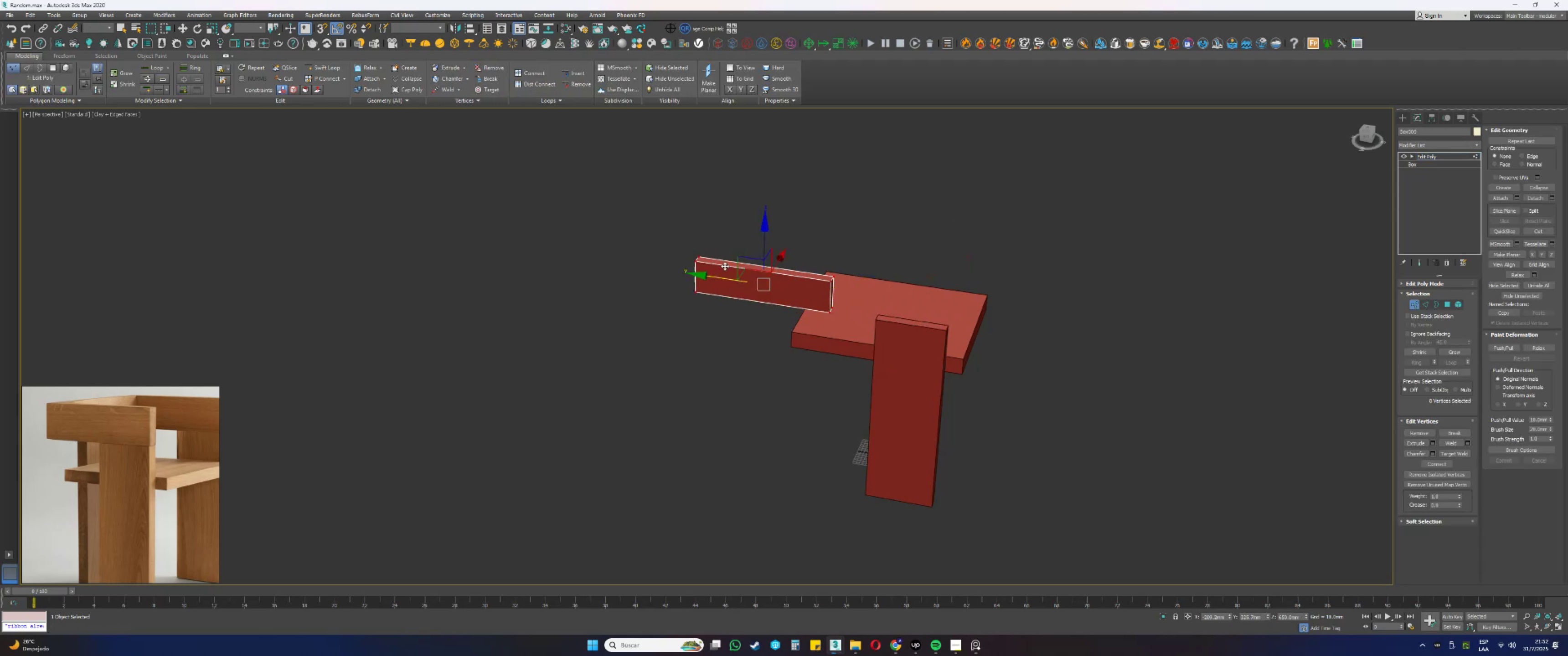 
key(Control+ControlLeft)
 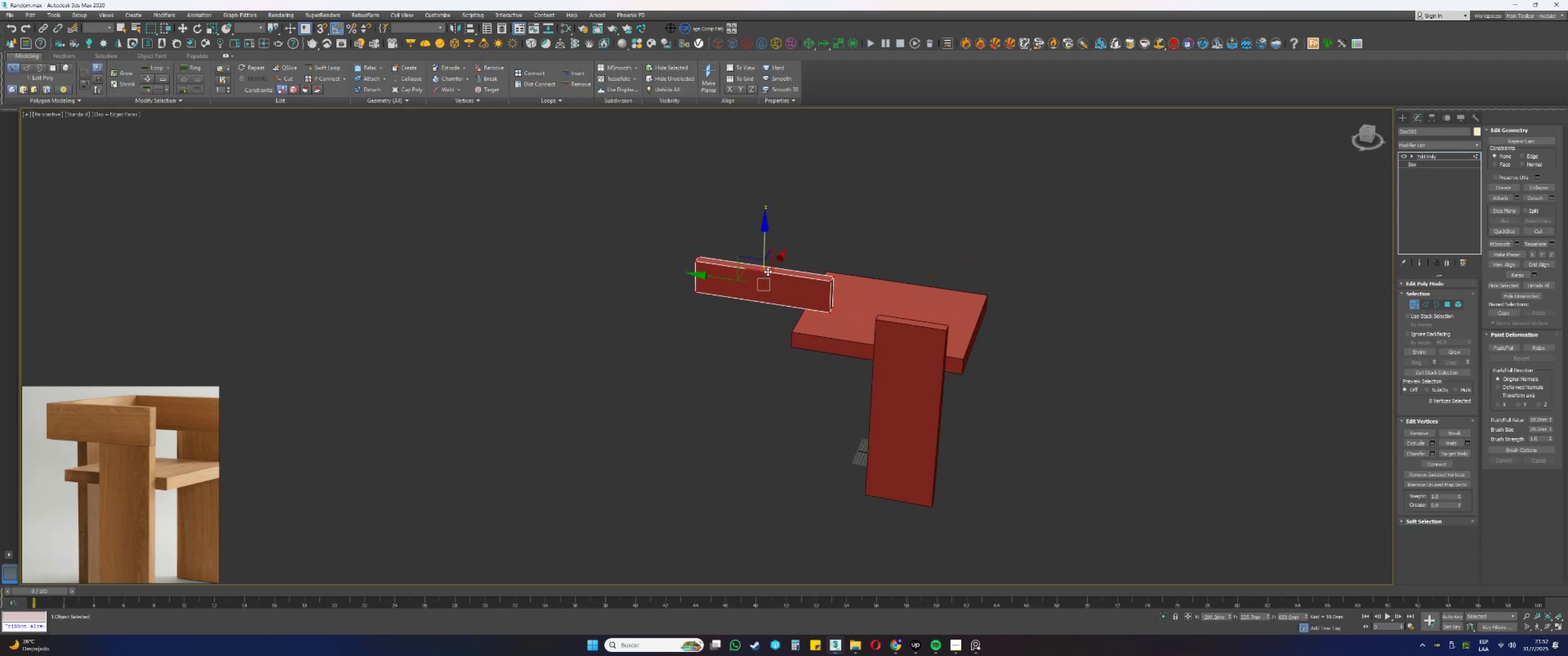 
key(Control+Z)
 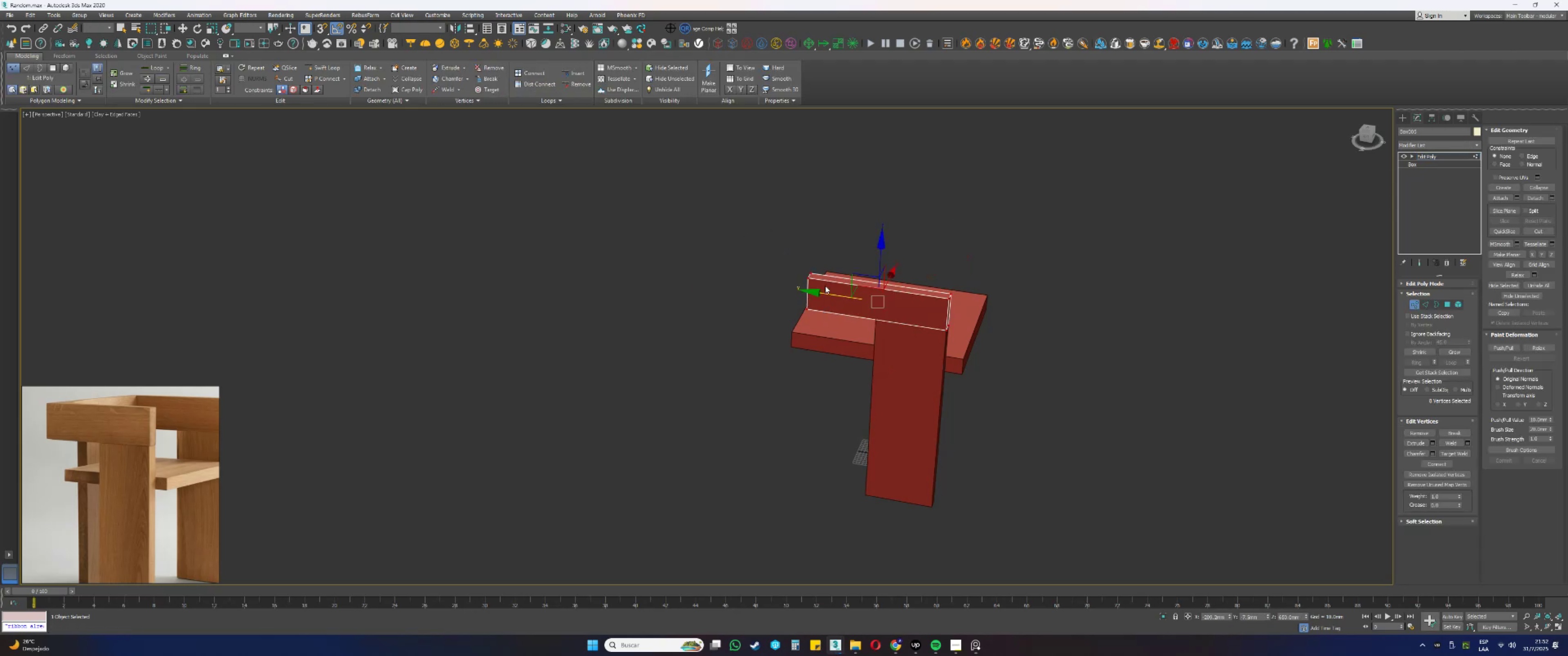 
left_click_drag(start_coordinate=[833, 333], to_coordinate=[767, 248])
 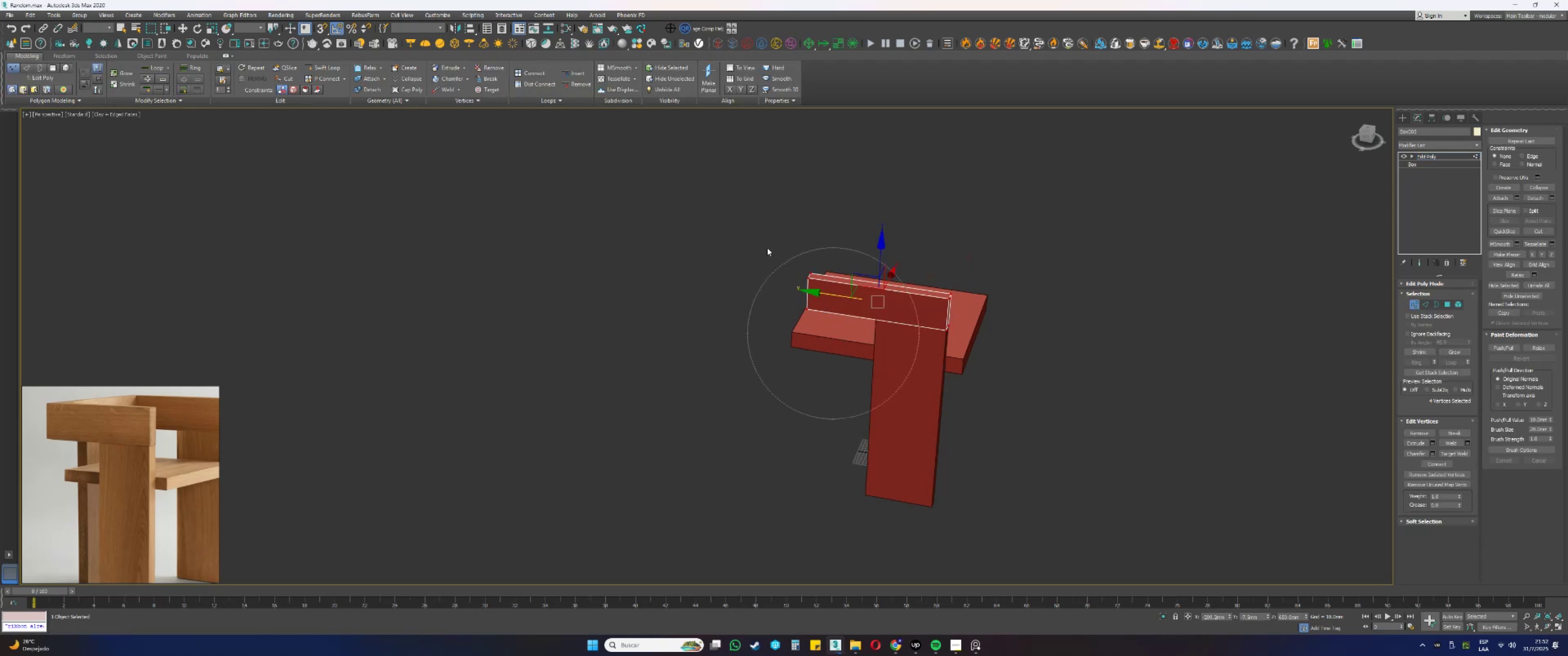 
type(qqqqqw1)
 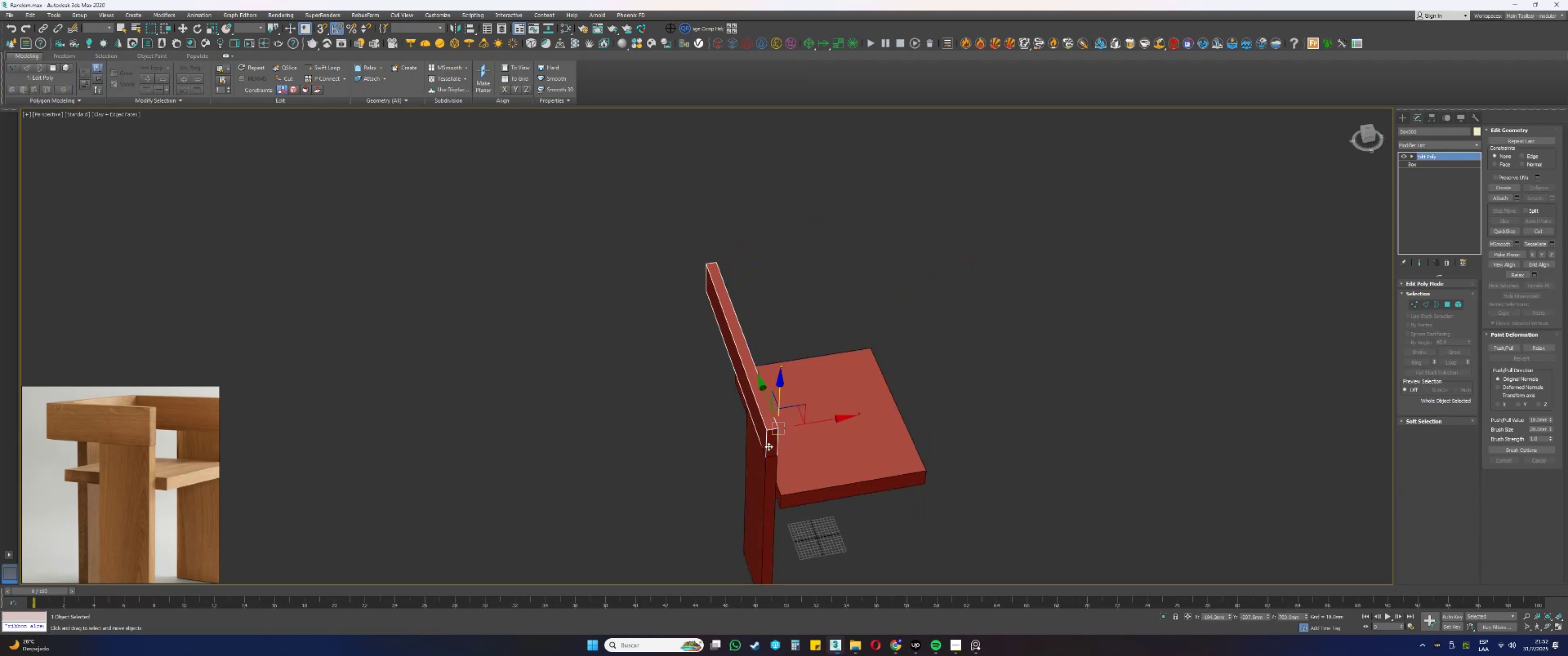 
left_click_drag(start_coordinate=[779, 265], to_coordinate=[737, 312])
 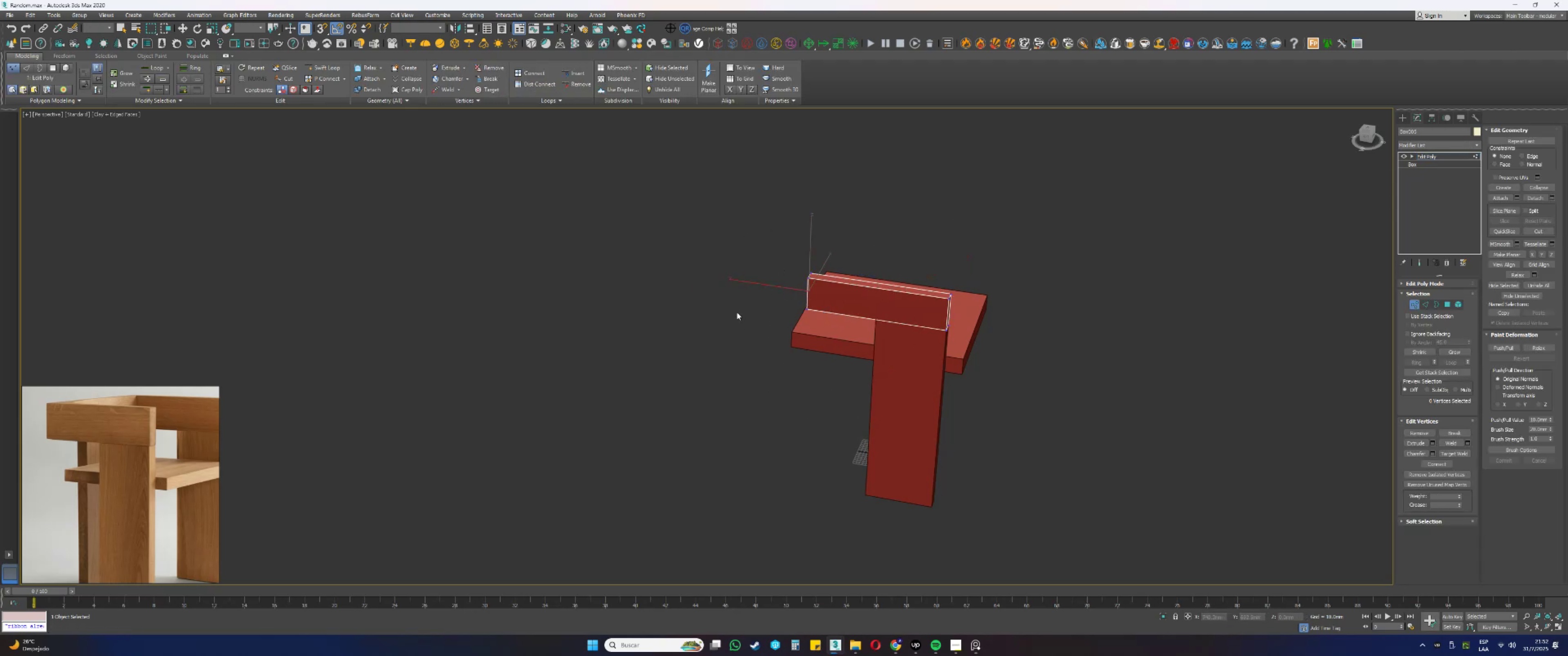 
left_click_drag(start_coordinate=[897, 233], to_coordinate=[795, 324])
 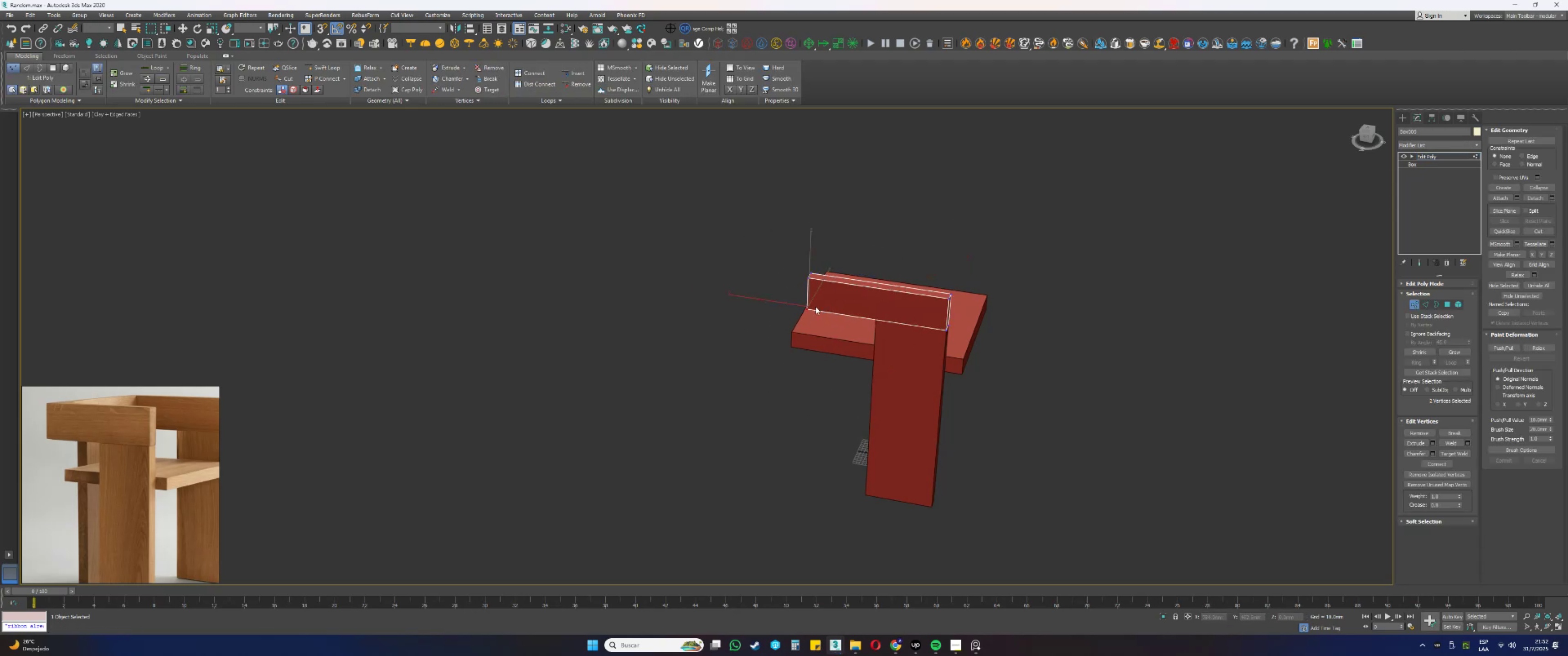 
left_click_drag(start_coordinate=[844, 258], to_coordinate=[775, 352])
 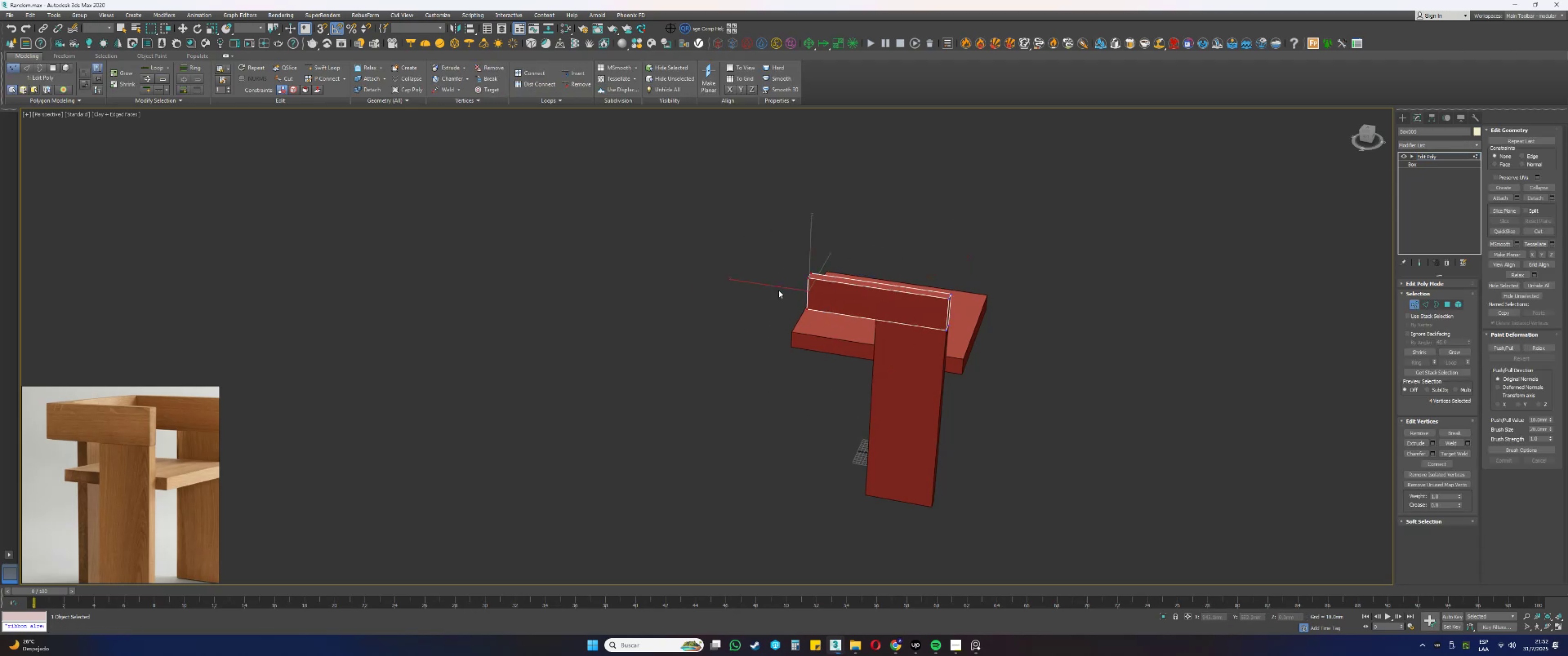 
left_click_drag(start_coordinate=[763, 284], to_coordinate=[666, 274])
 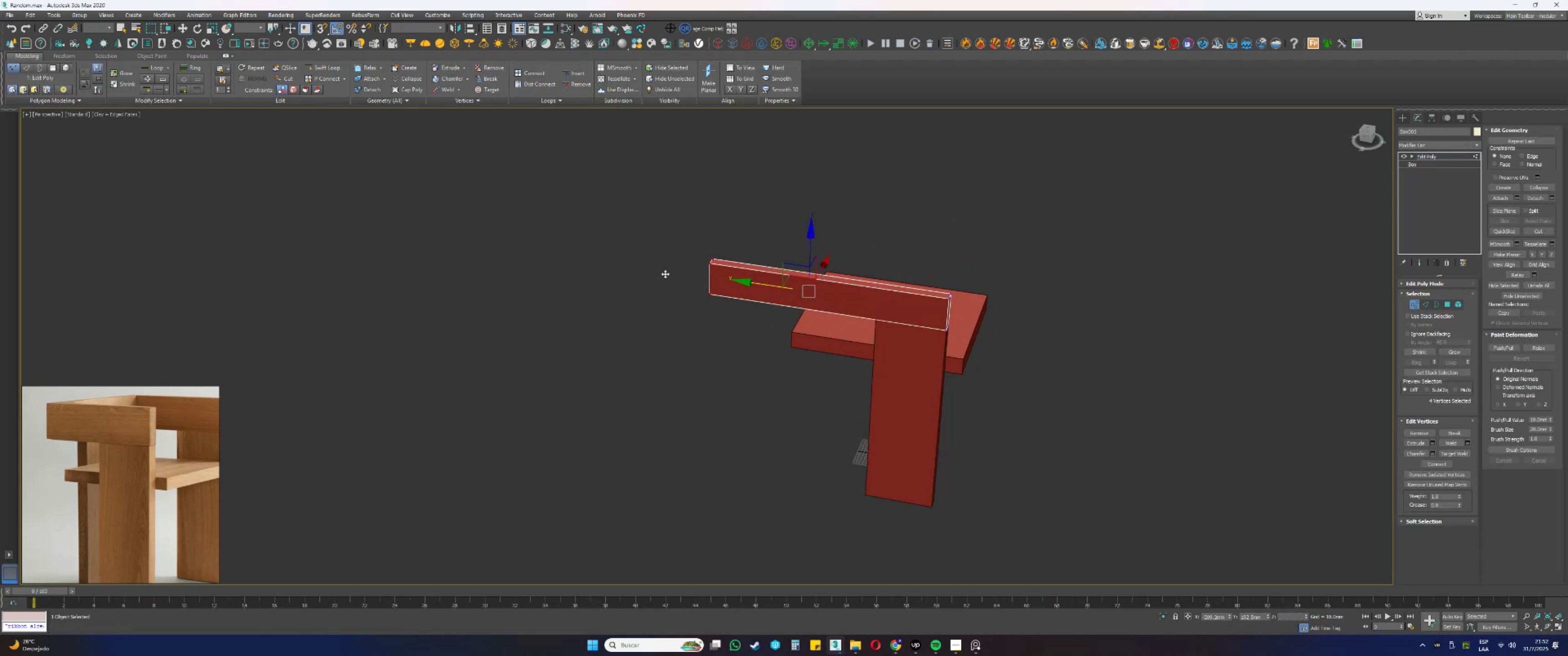 
hold_key(key=AltLeft, duration=0.34)
 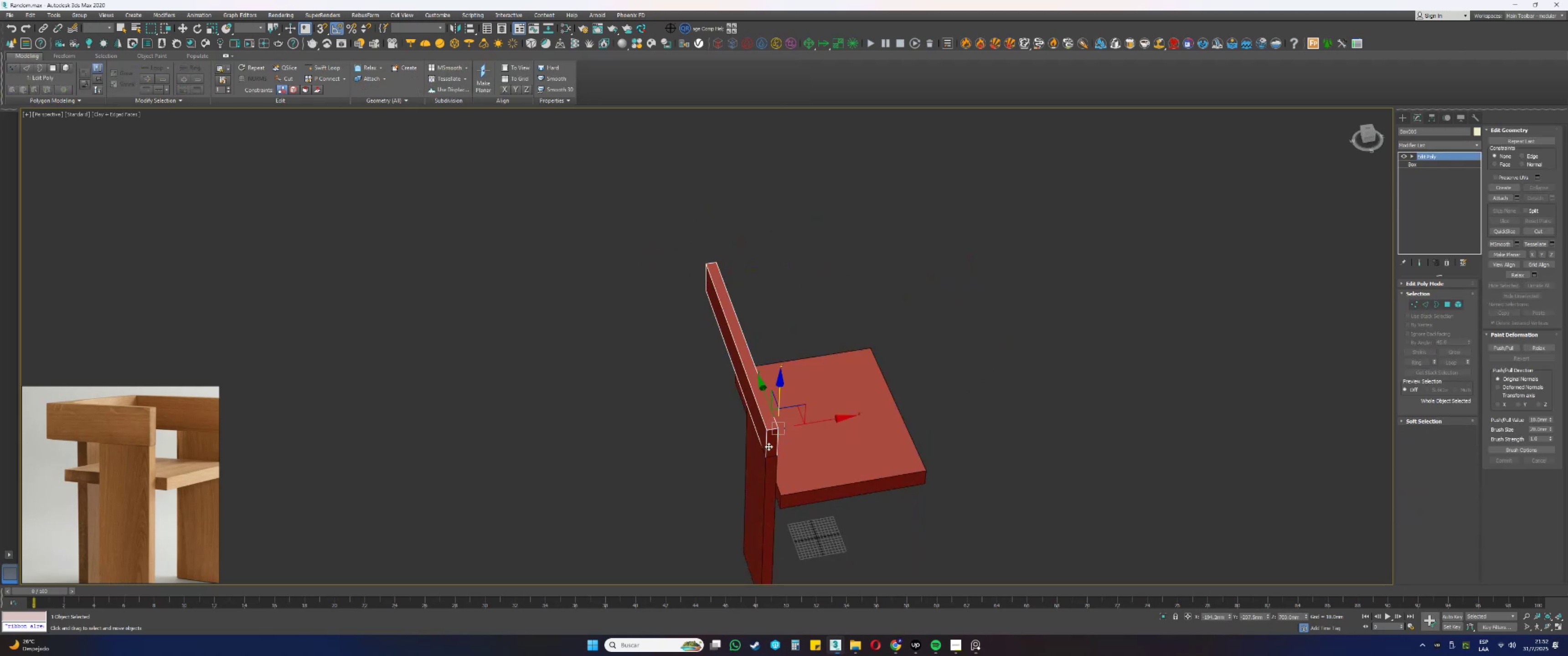 
left_click([751, 468])
 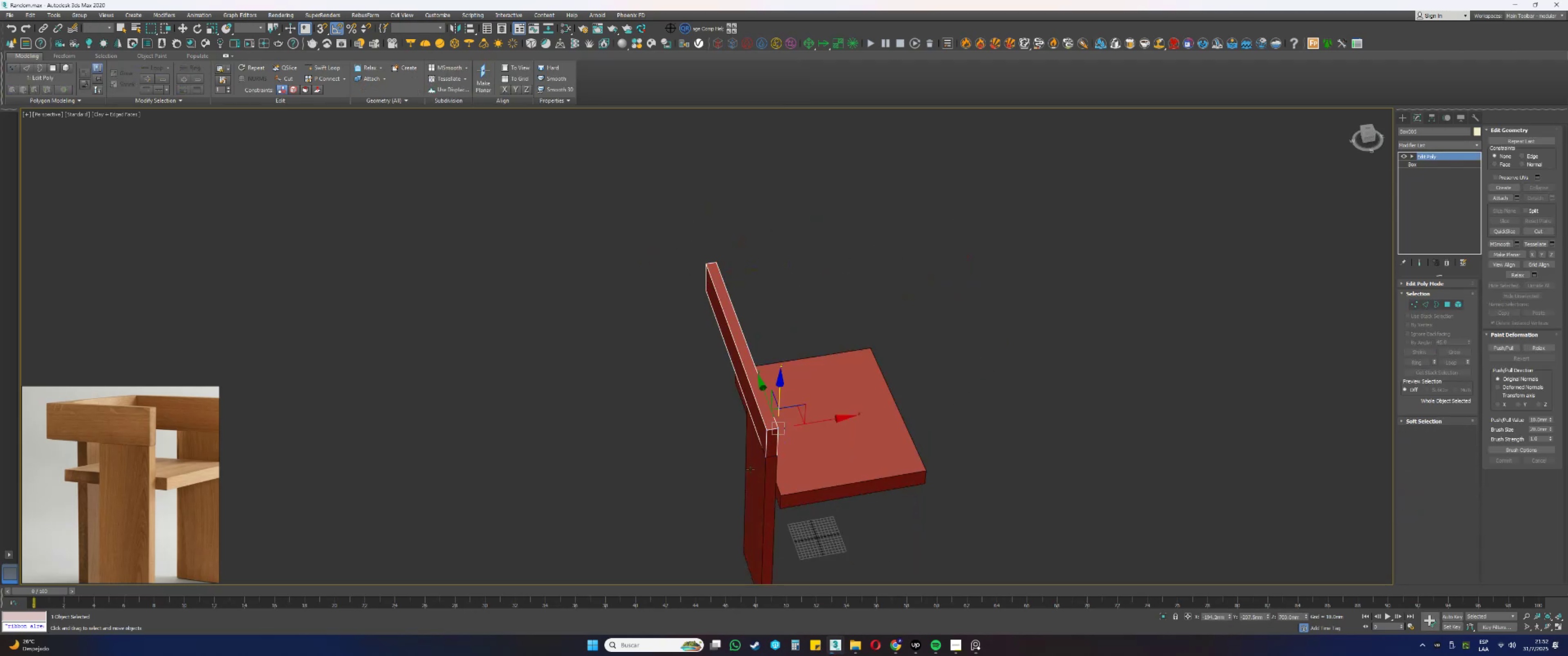 
hold_key(key=AltLeft, duration=0.65)
 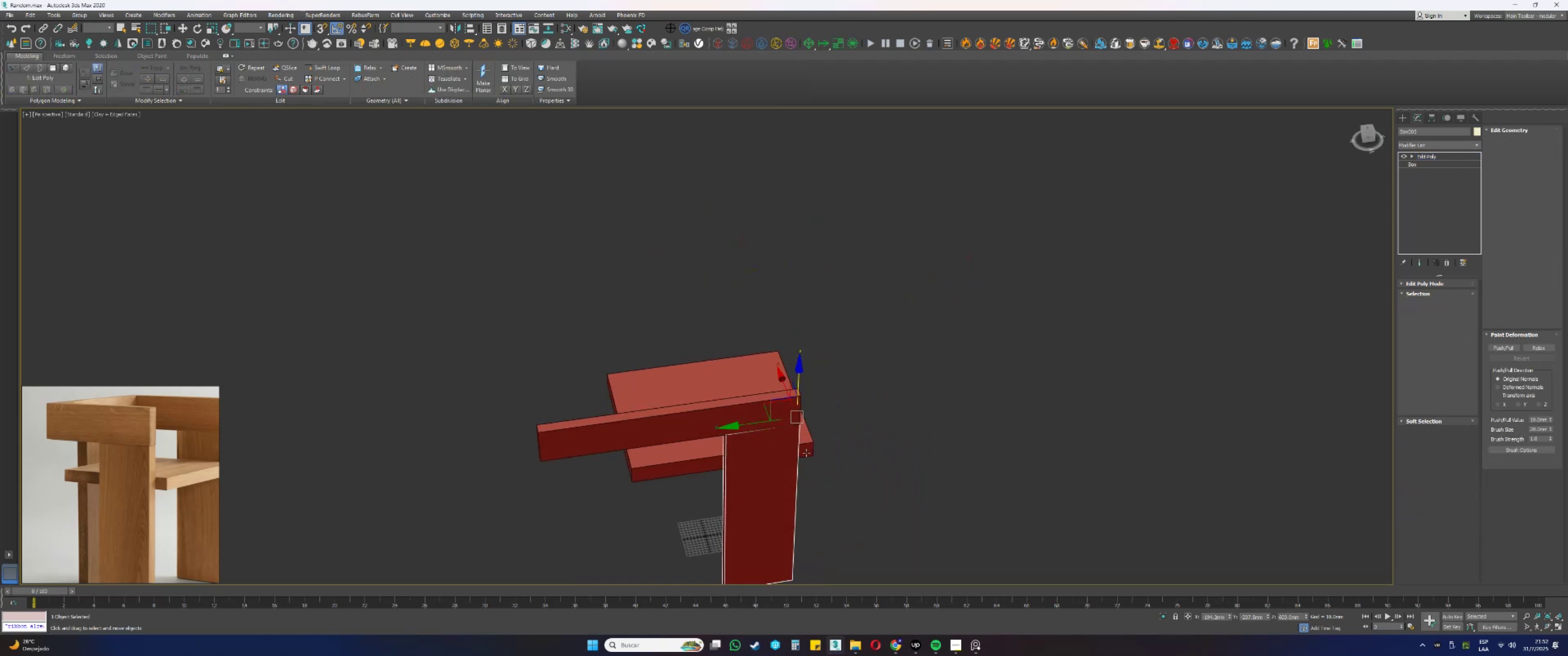 
hold_key(key=ShiftLeft, duration=0.63)
left_click_drag(start_coordinate=[748, 422], to_coordinate=[556, 440])
 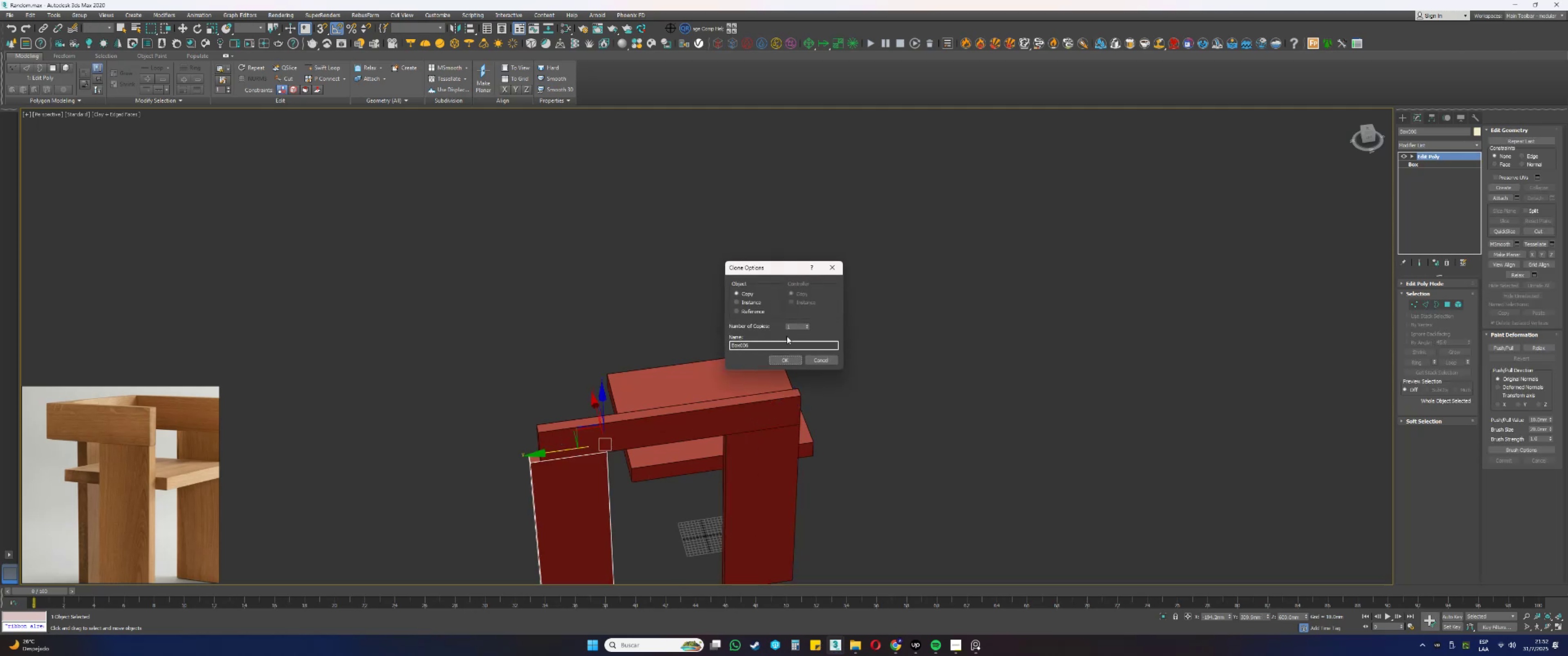 
left_click([793, 361])
 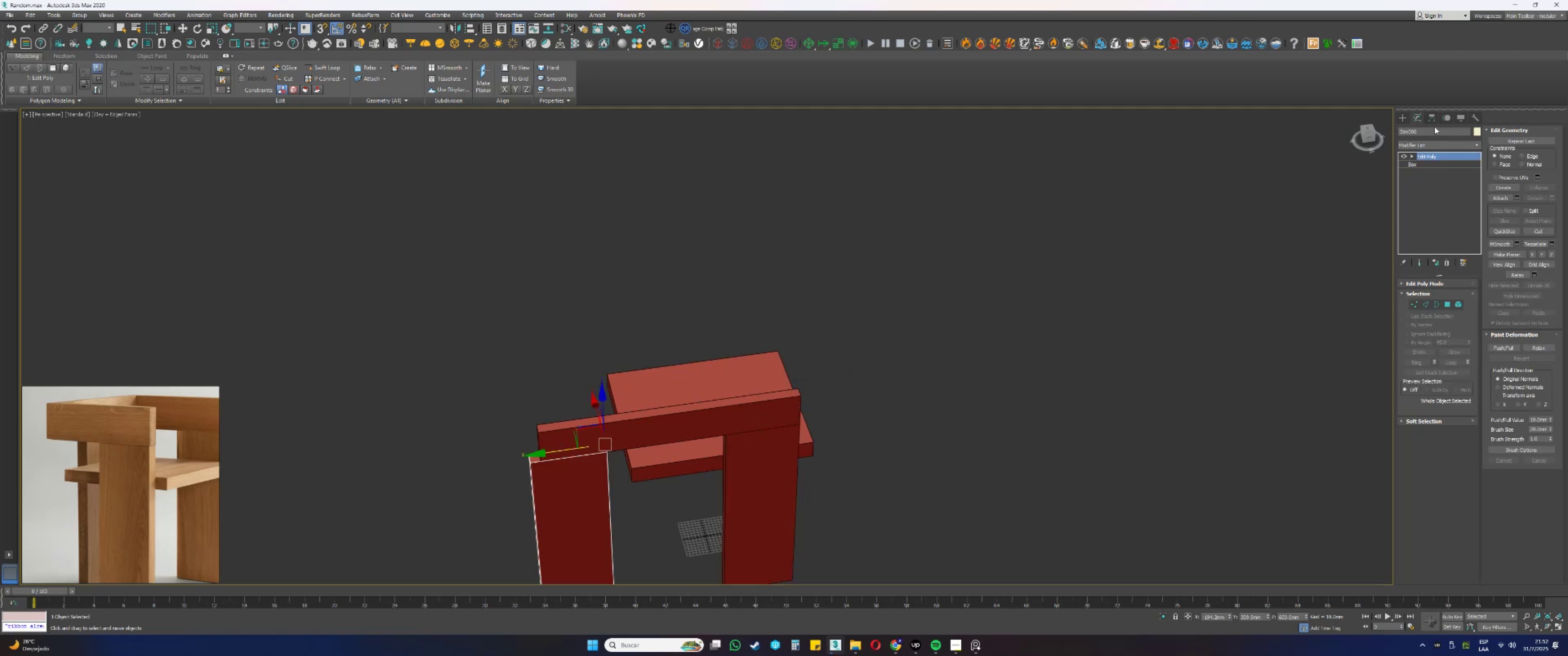 
left_click([1432, 118])
 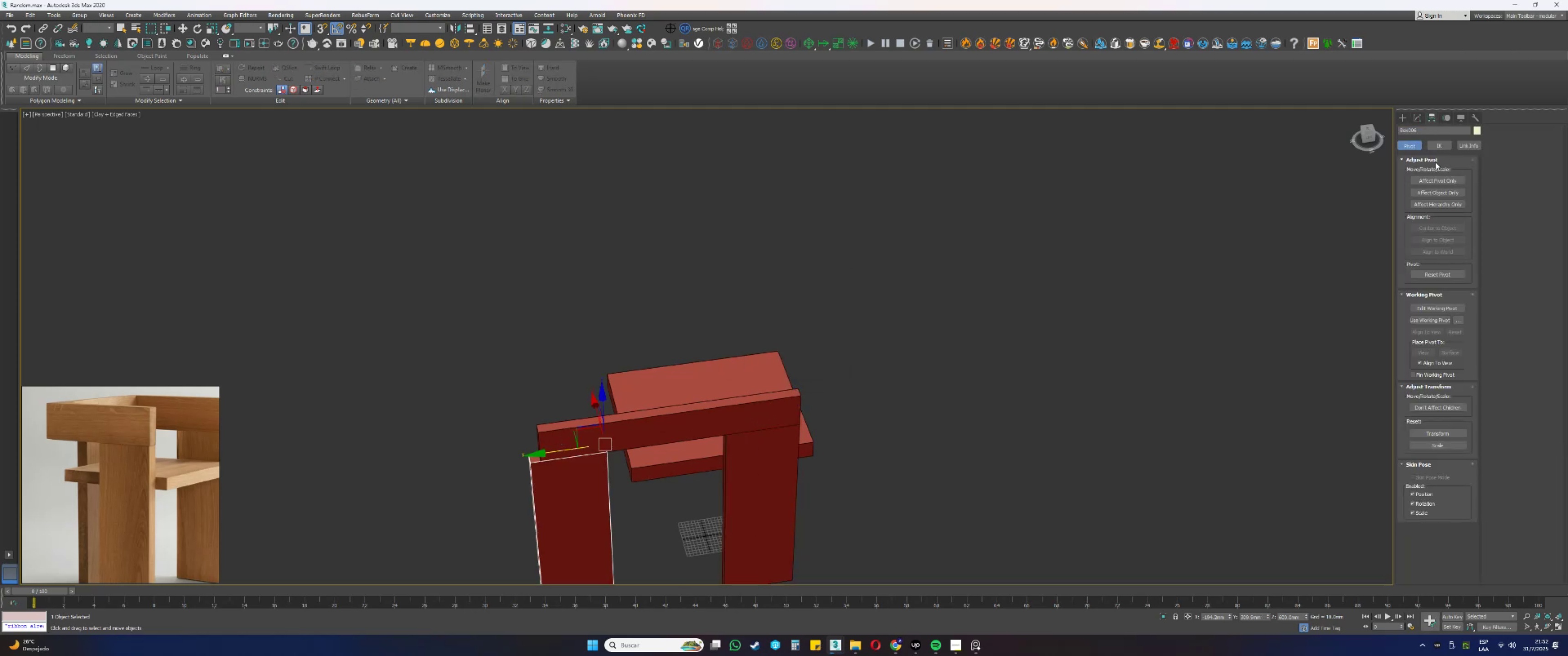 
left_click([1434, 177])
 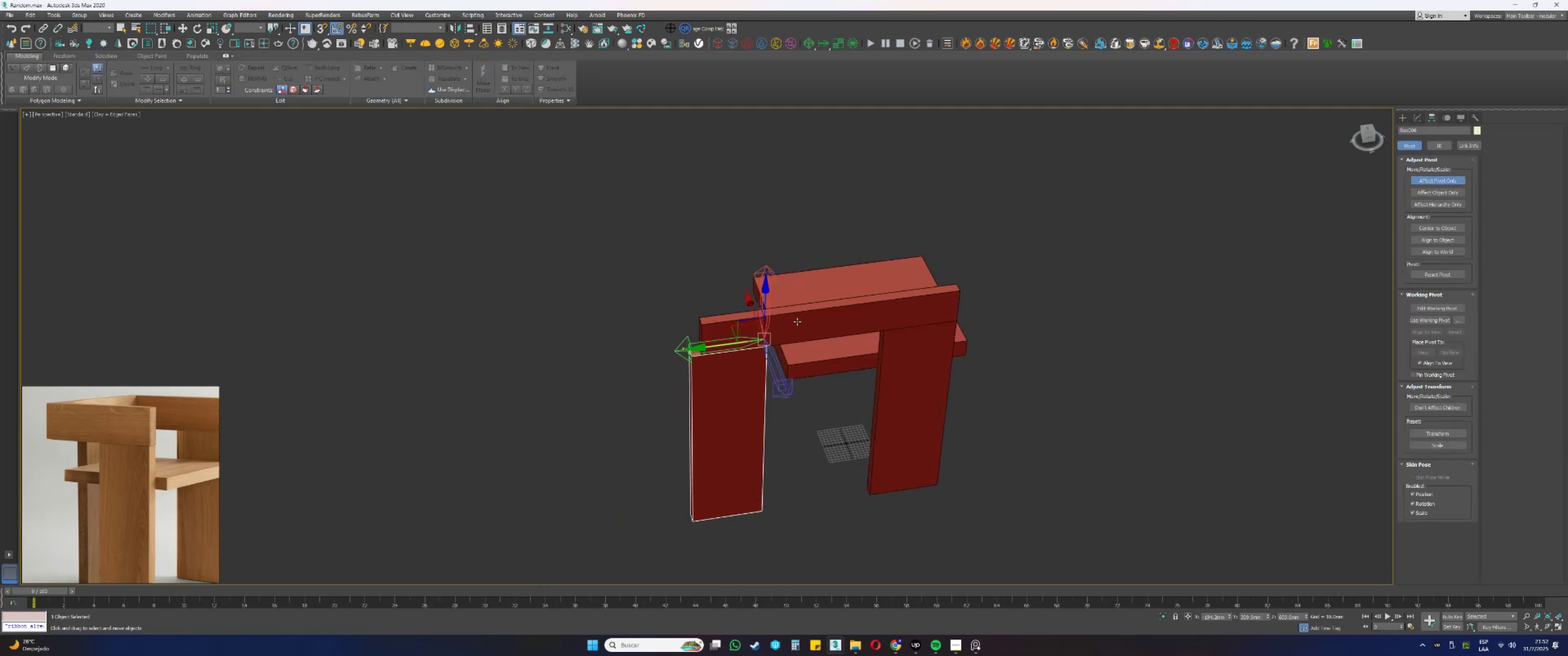 
left_click_drag(start_coordinate=[720, 345], to_coordinate=[729, 521])
 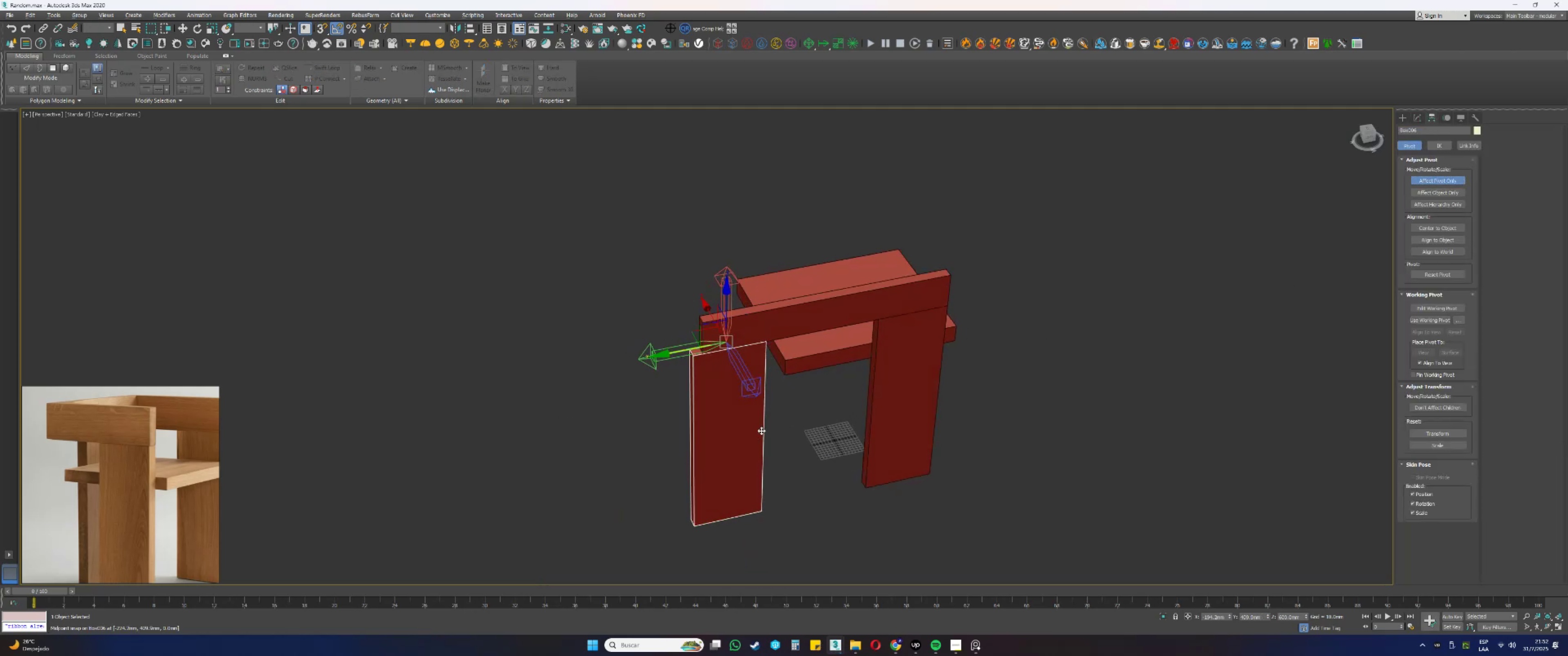 
type(ss)
 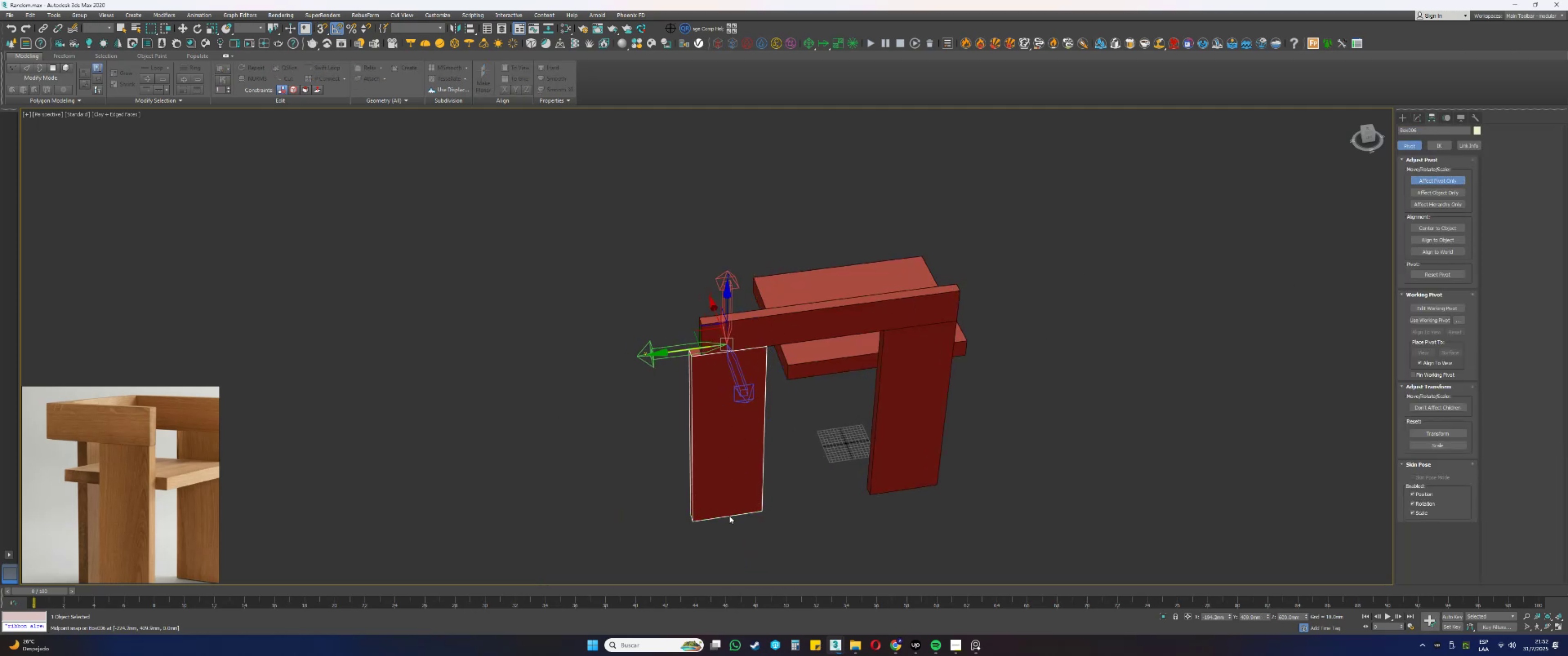 
hold_key(key=AltLeft, duration=1.06)
 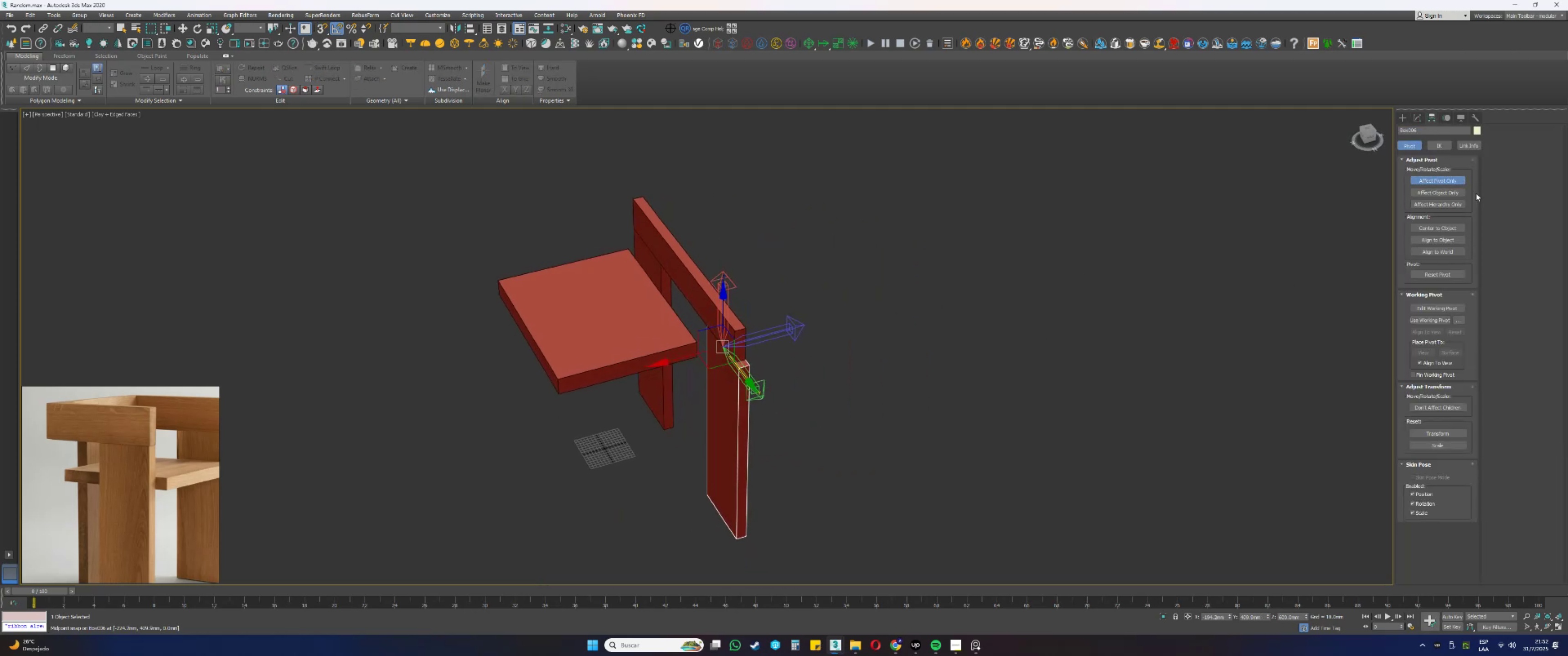 
left_click([1456, 180])
 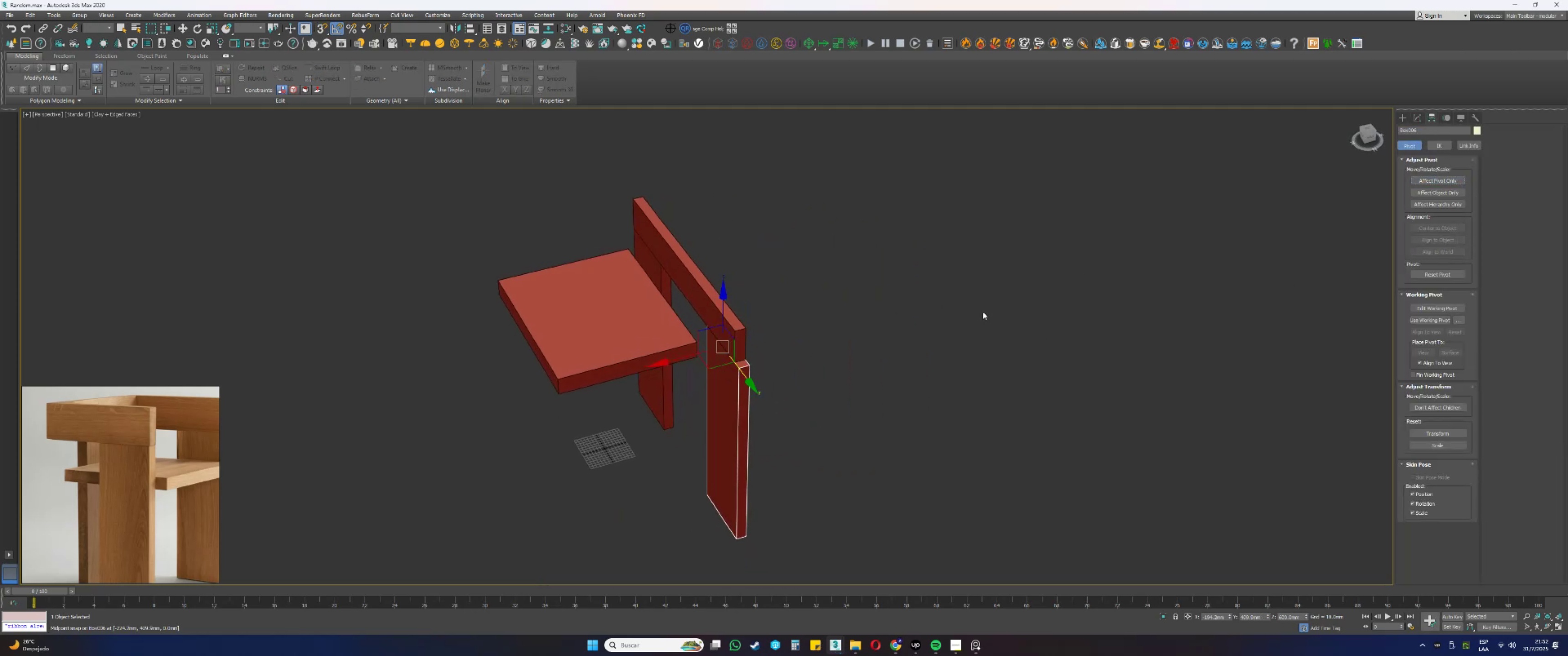 
type(ewssss)
 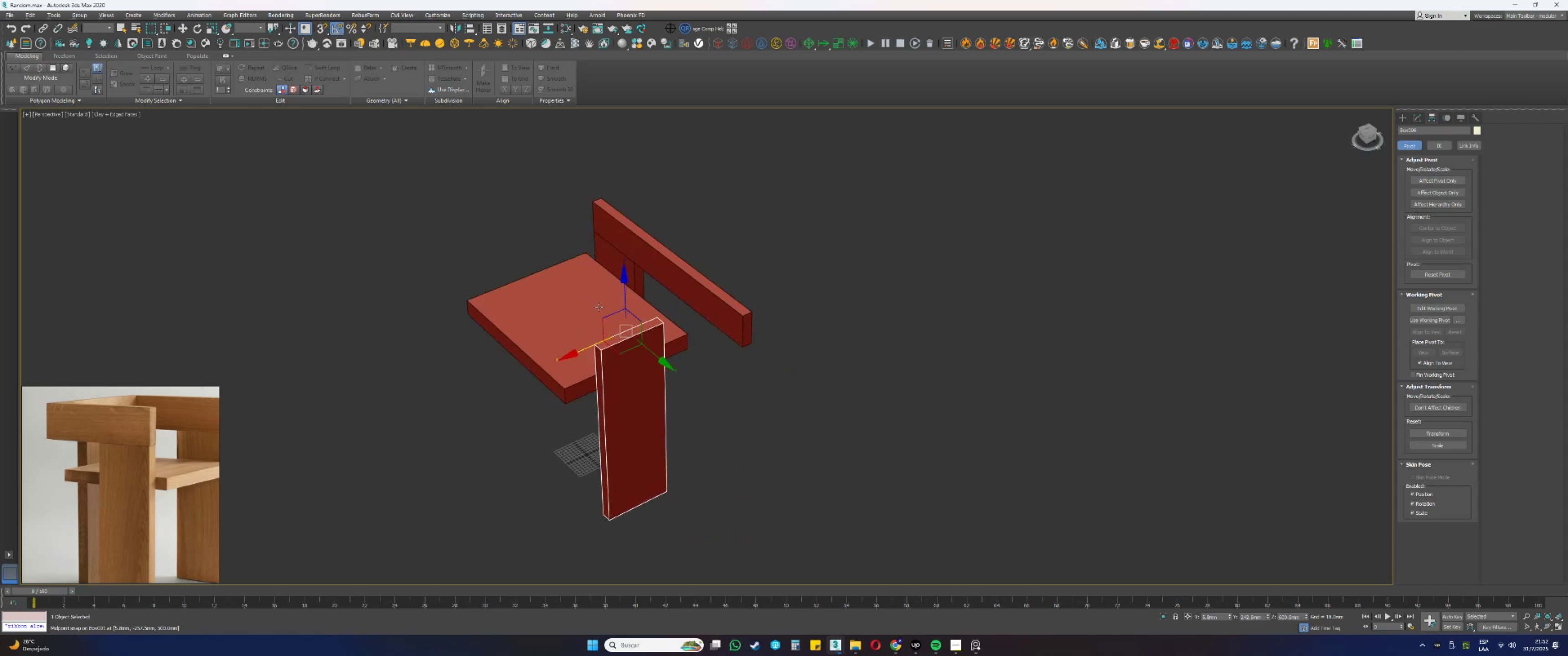 
left_click_drag(start_coordinate=[724, 387], to_coordinate=[682, 382])
 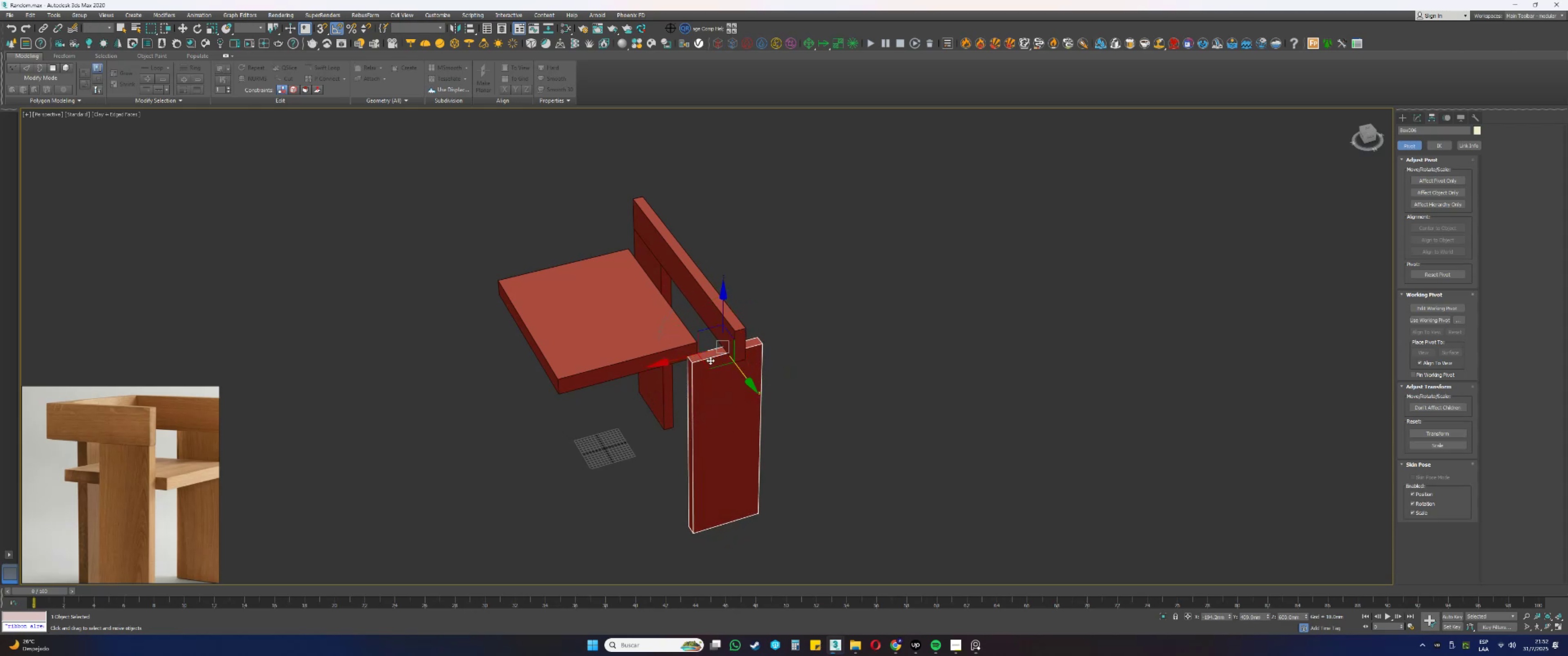 
left_click_drag(start_coordinate=[738, 370], to_coordinate=[555, 392])
 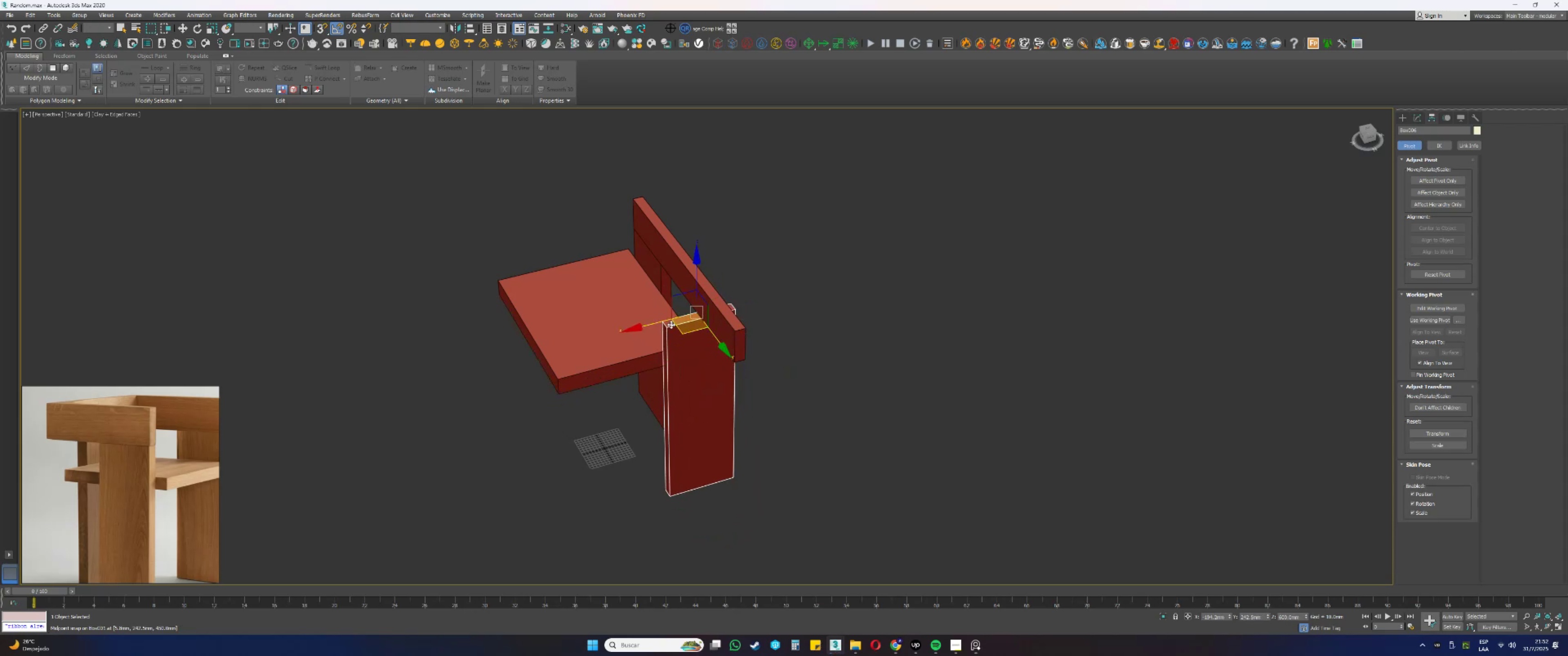 
left_click_drag(start_coordinate=[661, 320], to_coordinate=[563, 260])
 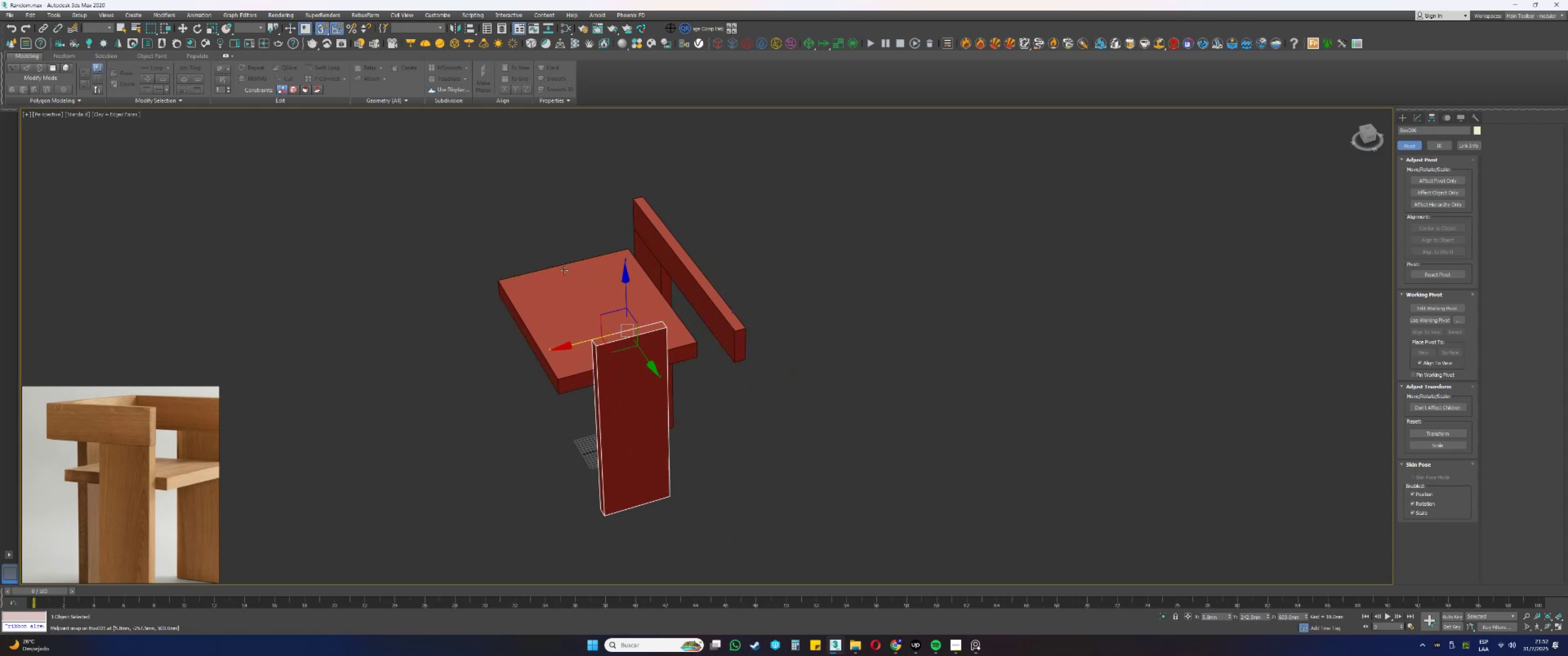 
hold_key(key=AltLeft, duration=0.77)
 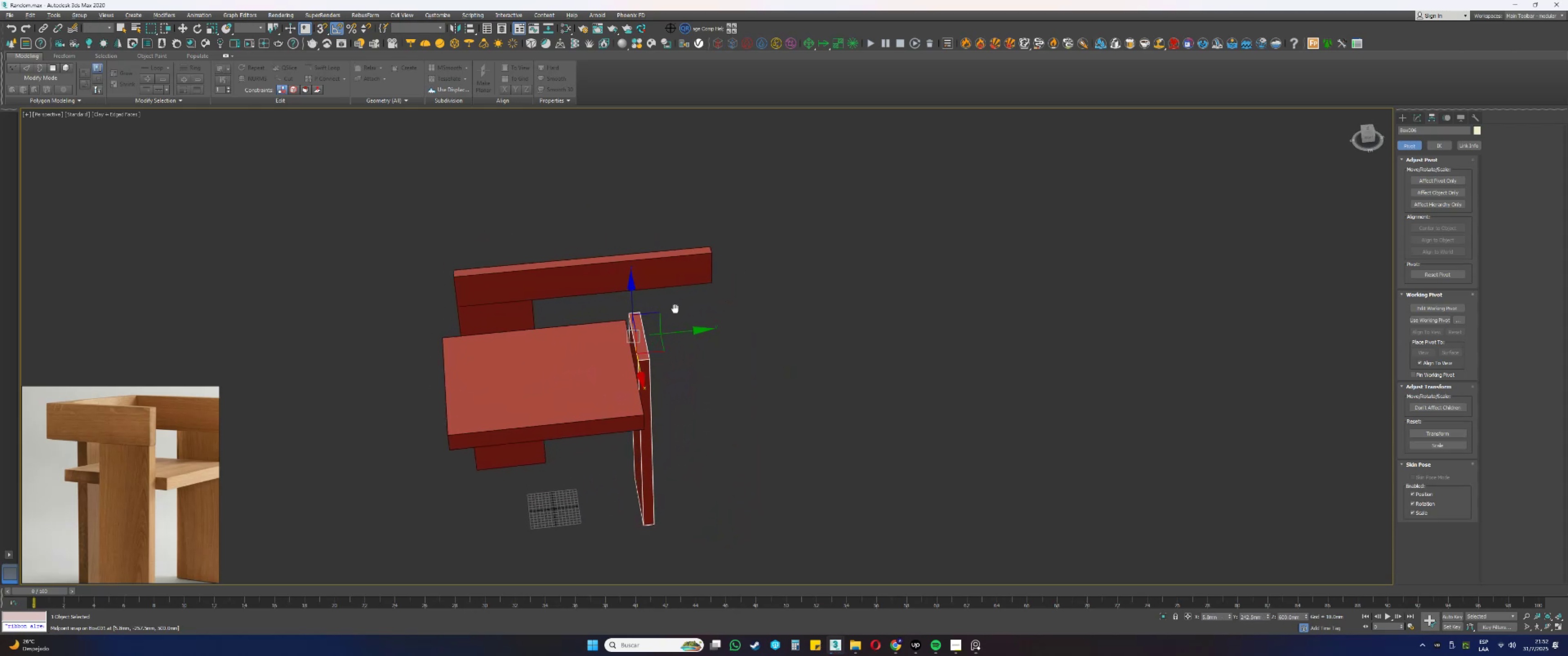 
hold_key(key=AltLeft, duration=0.65)
 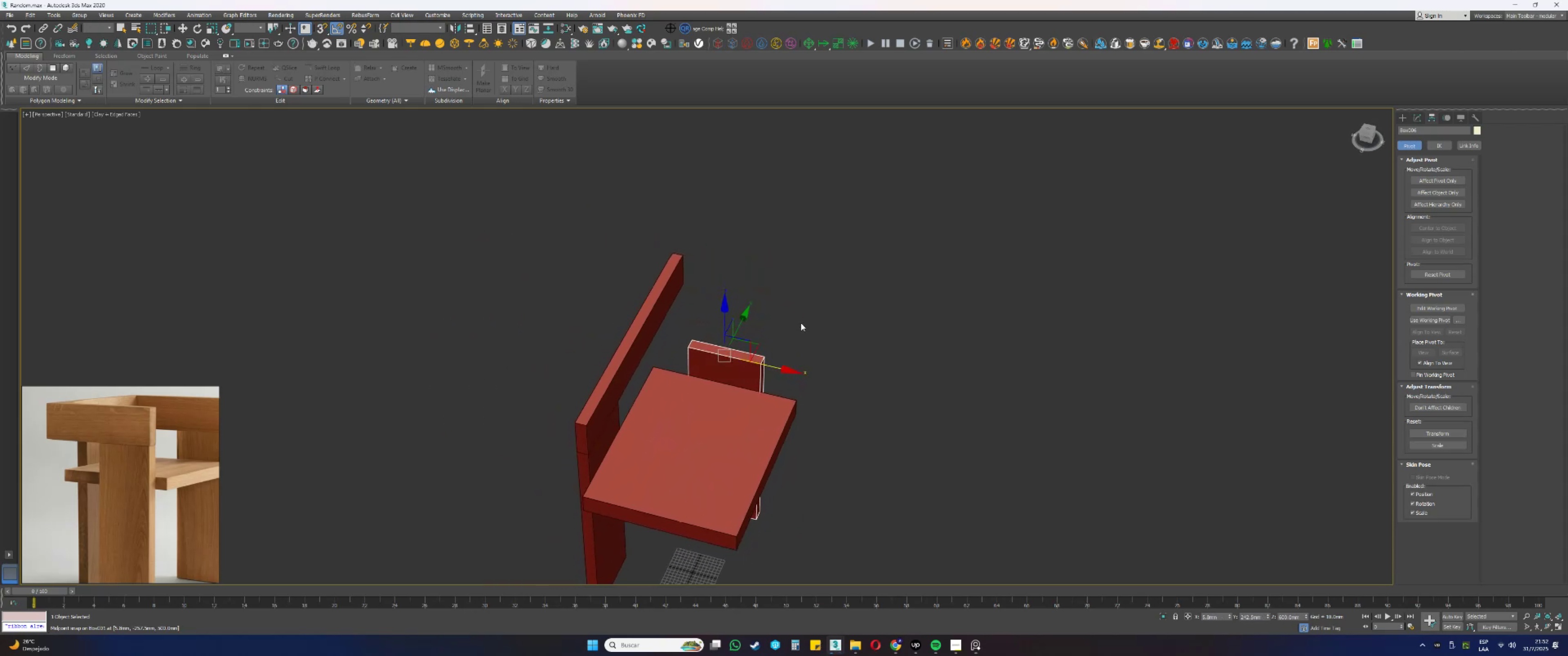 
hold_key(key=AltLeft, duration=0.38)
 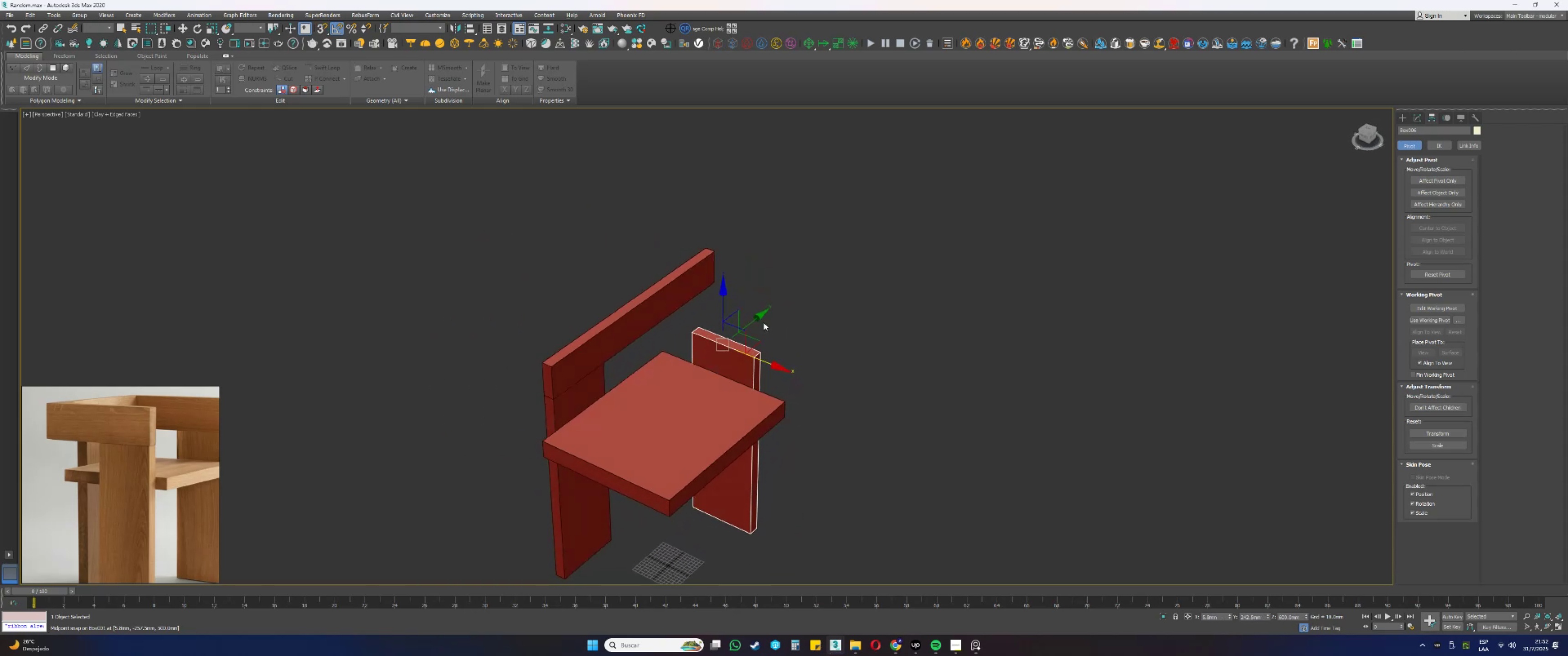 
hold_key(key=AltLeft, duration=0.34)
 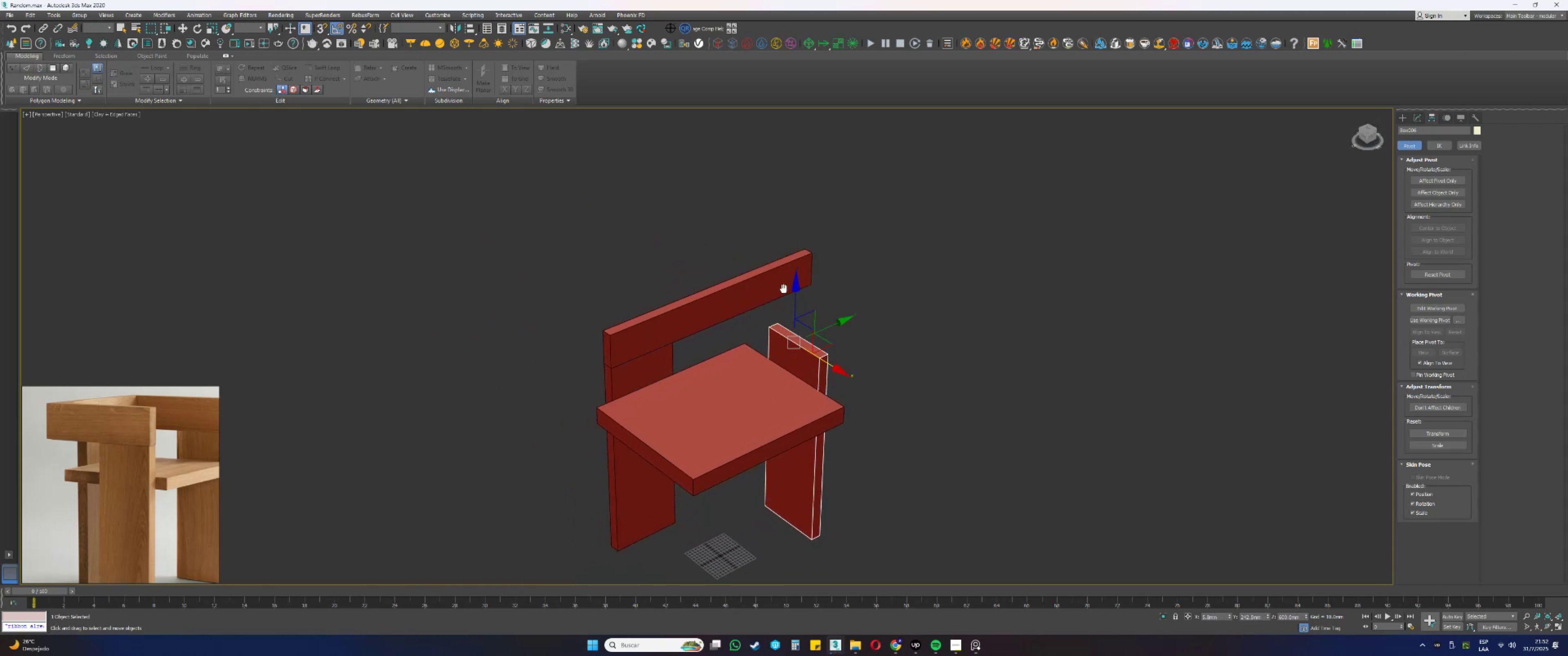 
left_click([758, 292])
 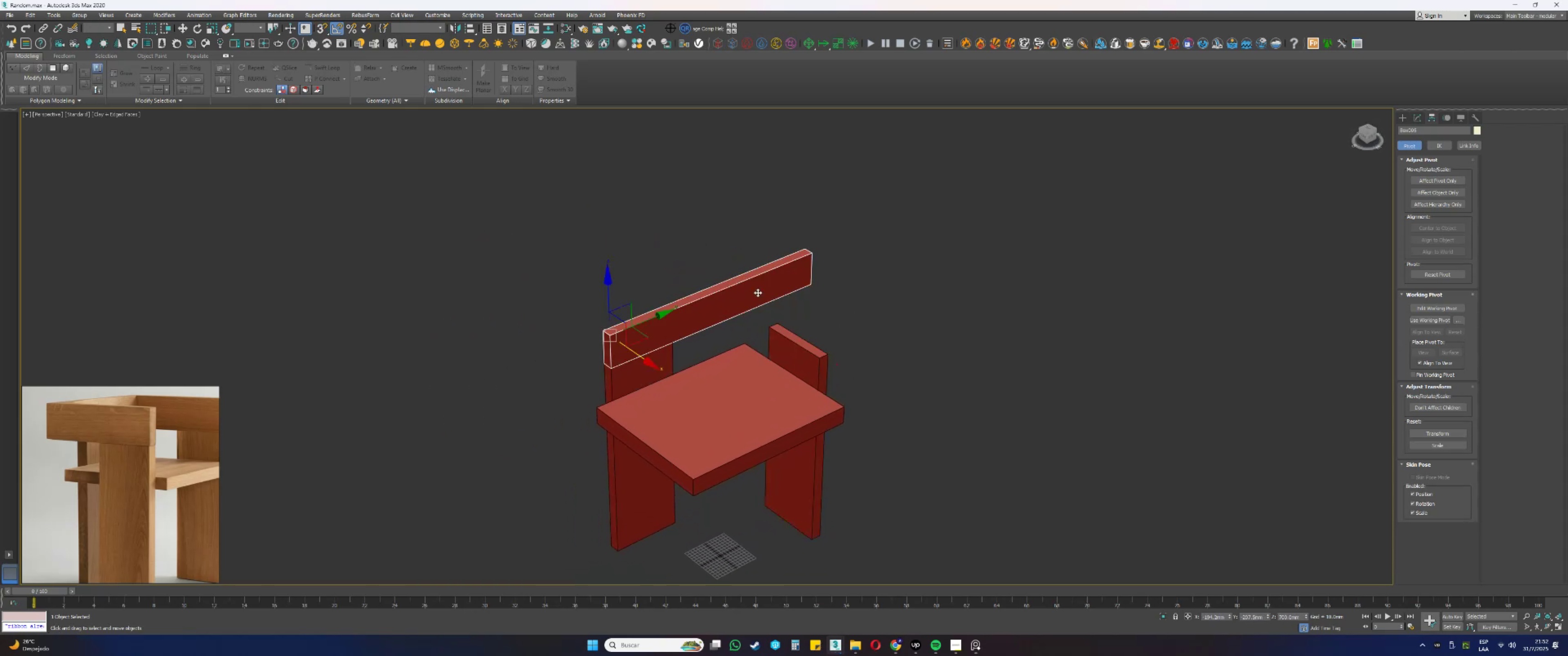 
scroll: coordinate [685, 330], scroll_direction: up, amount: 1.0
 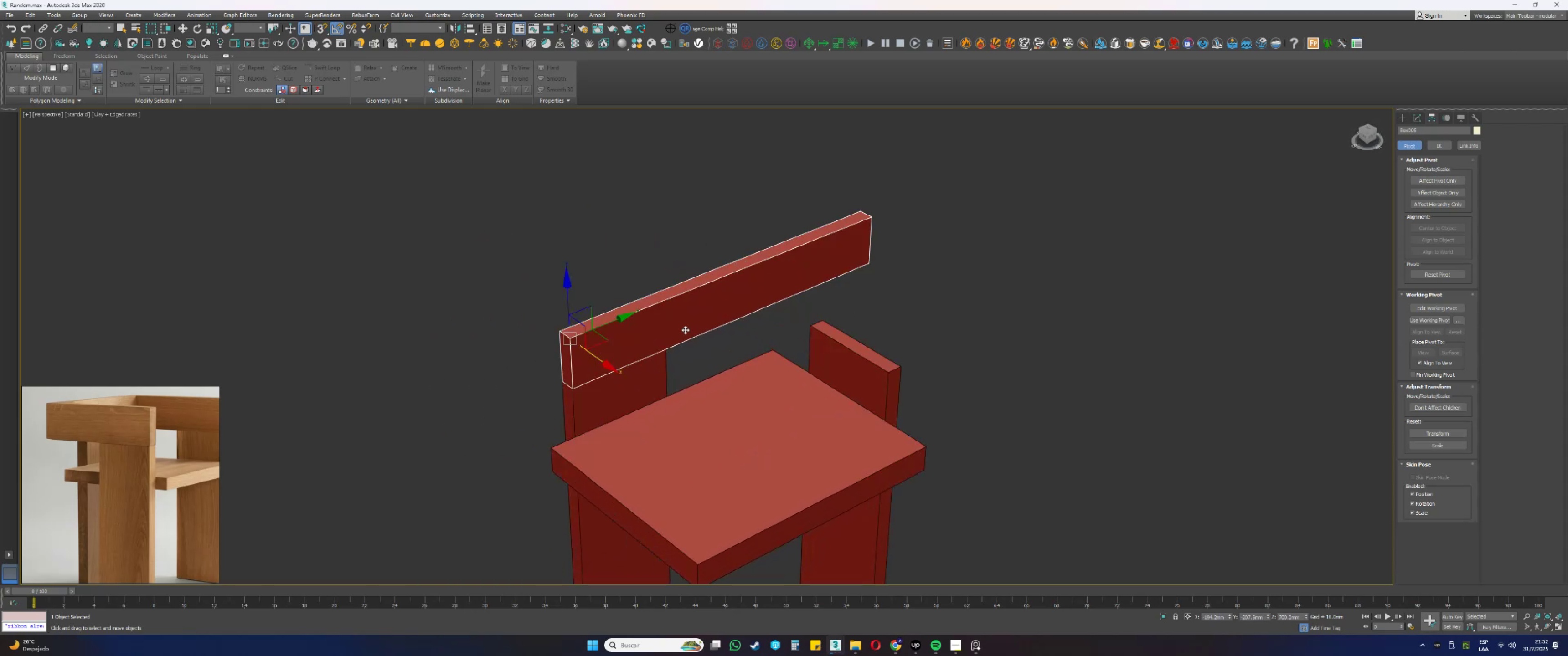 
hold_key(key=AltLeft, duration=1.27)
 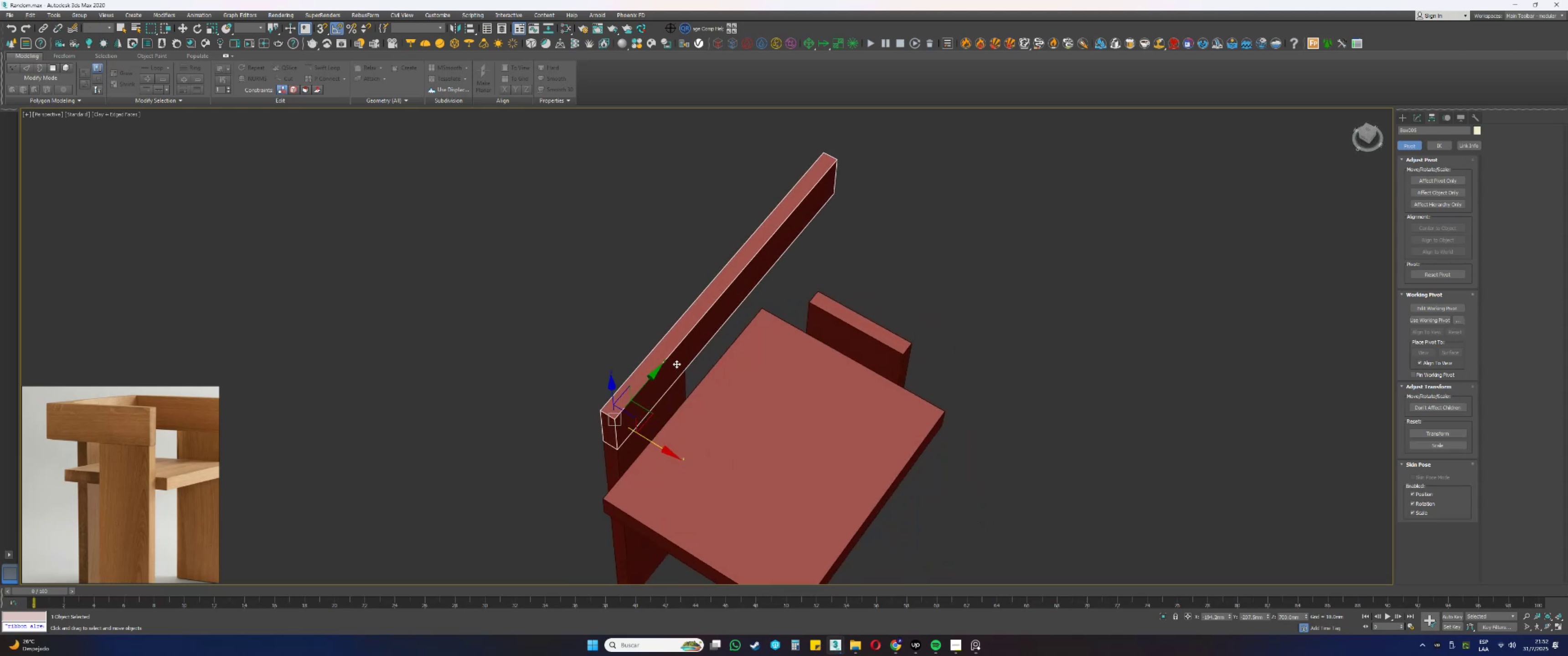 
key(E)
 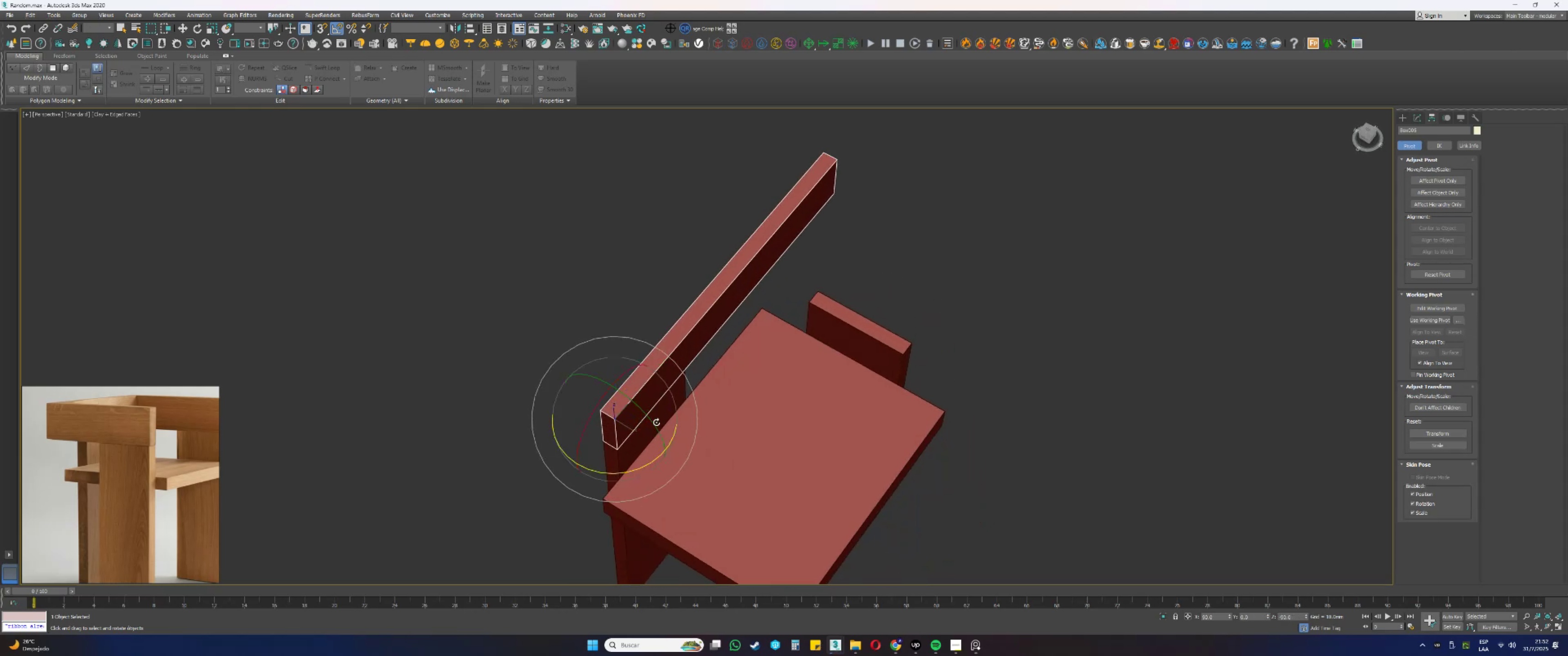 
hold_key(key=ShiftLeft, duration=0.77)
left_click_drag(start_coordinate=[644, 466], to_coordinate=[600, 475])
 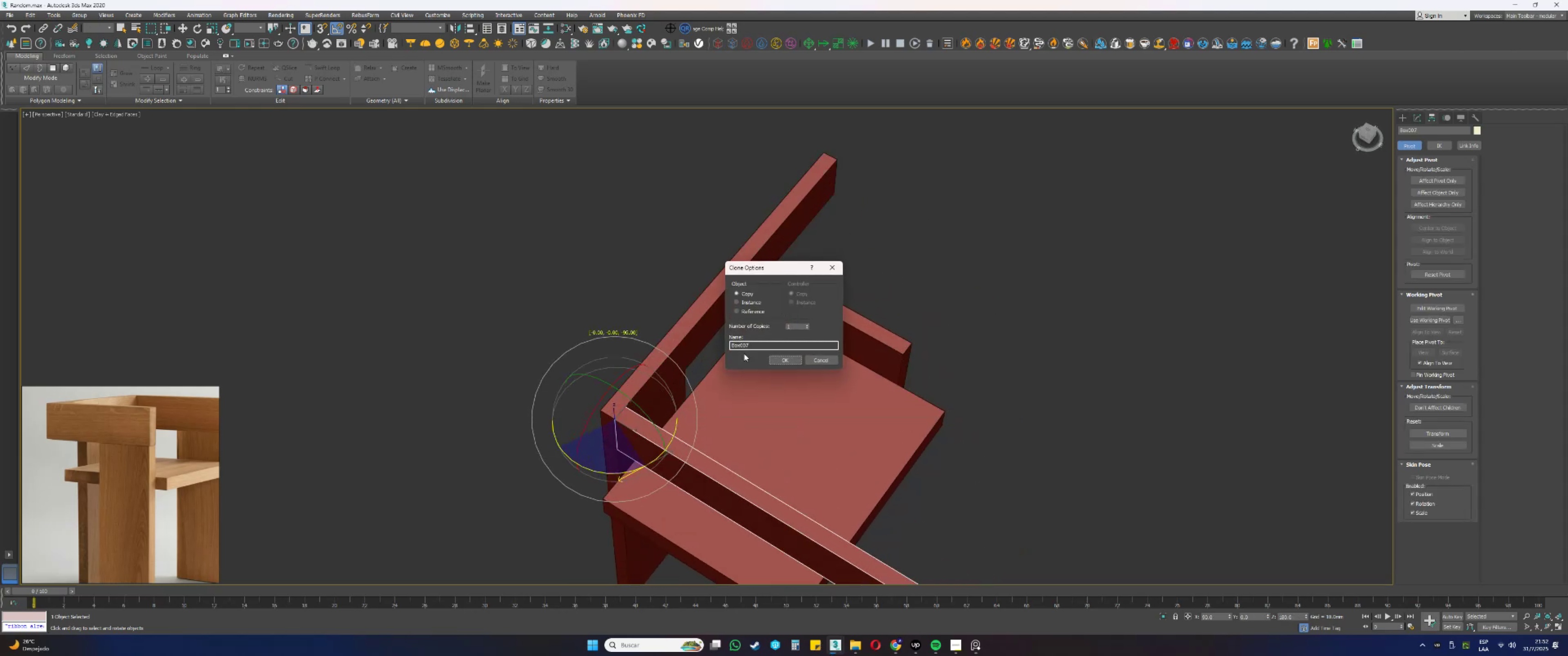 
left_click([775, 361])
 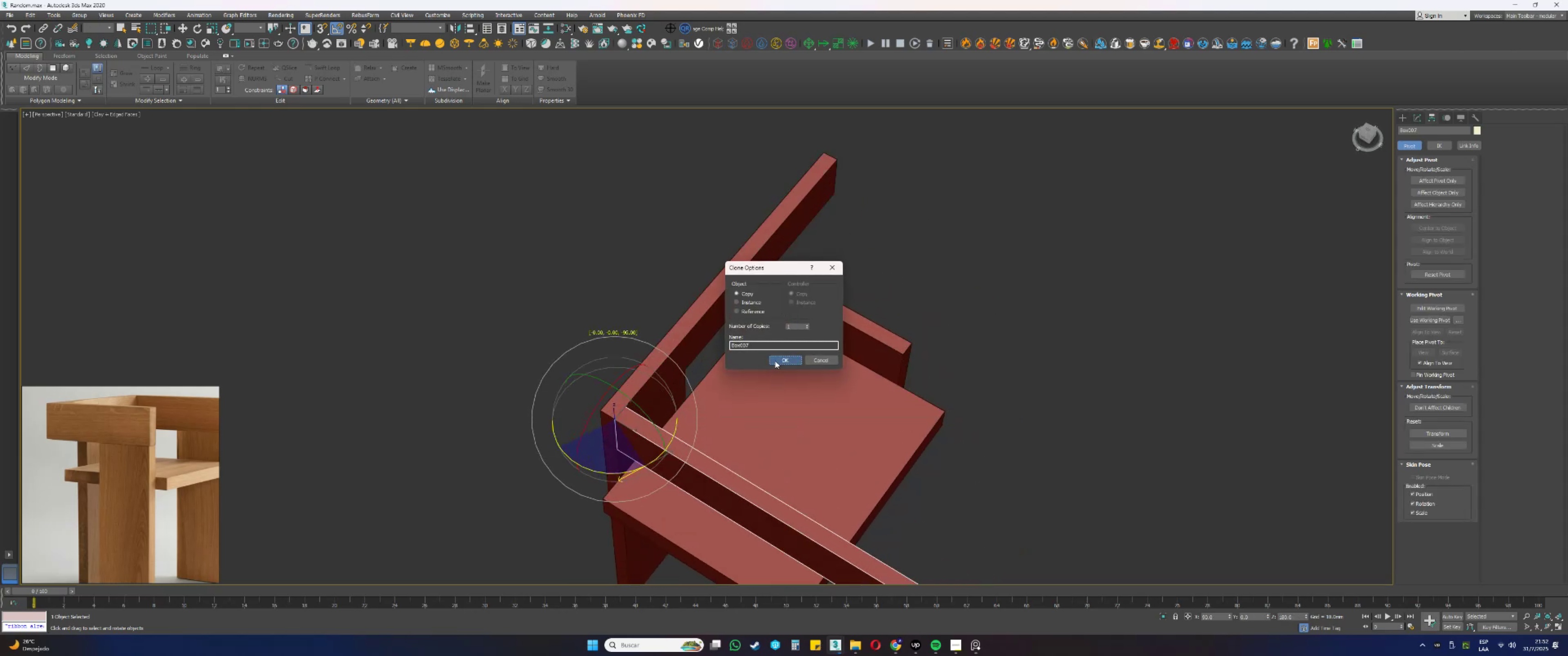 
type(wsss)
 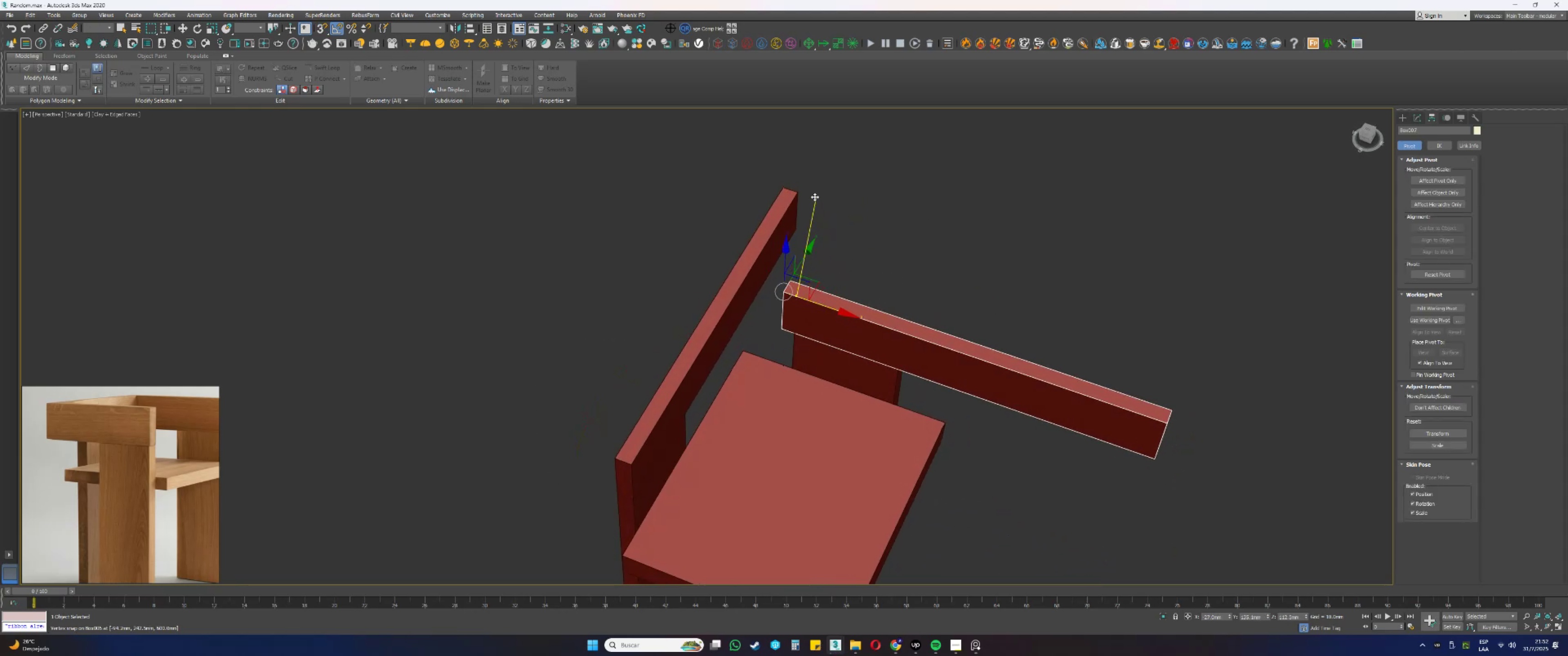 
left_click_drag(start_coordinate=[652, 416], to_coordinate=[810, 305])
 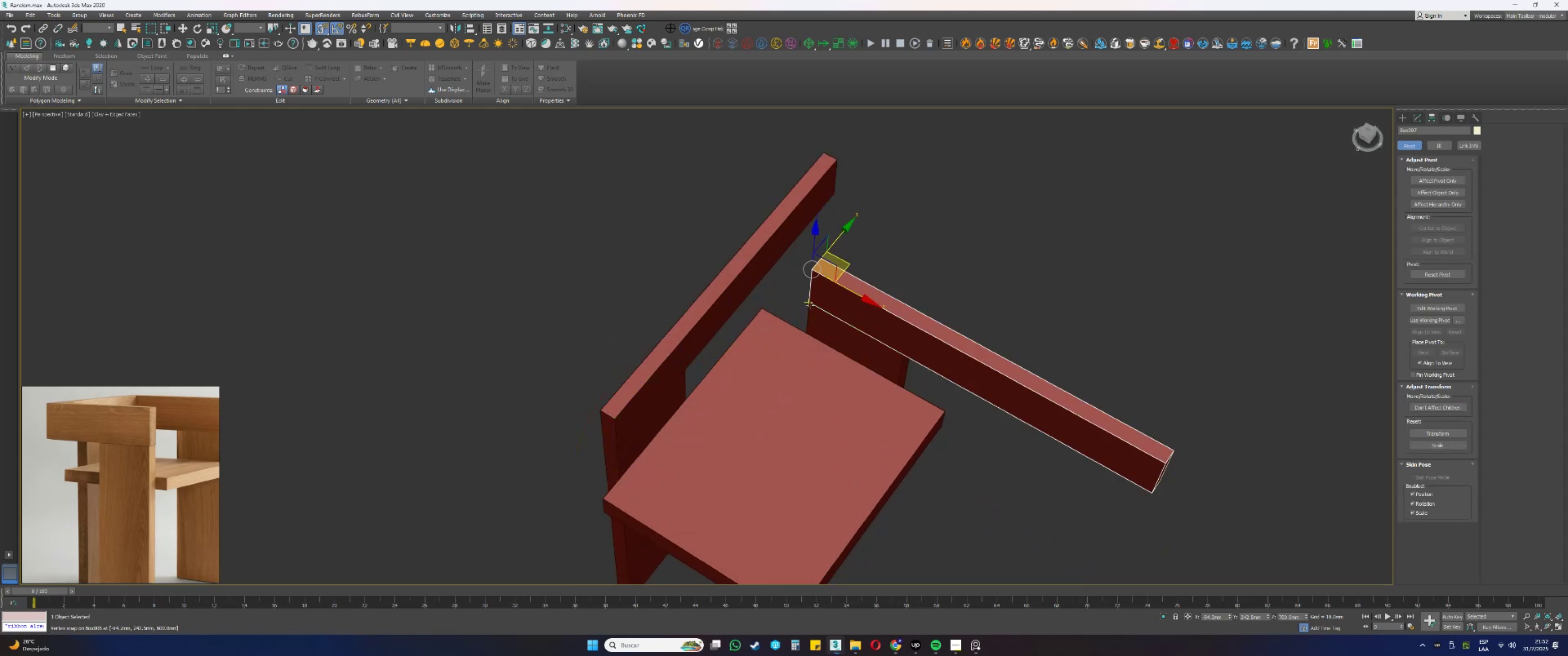 
hold_key(key=AltLeft, duration=0.3)
 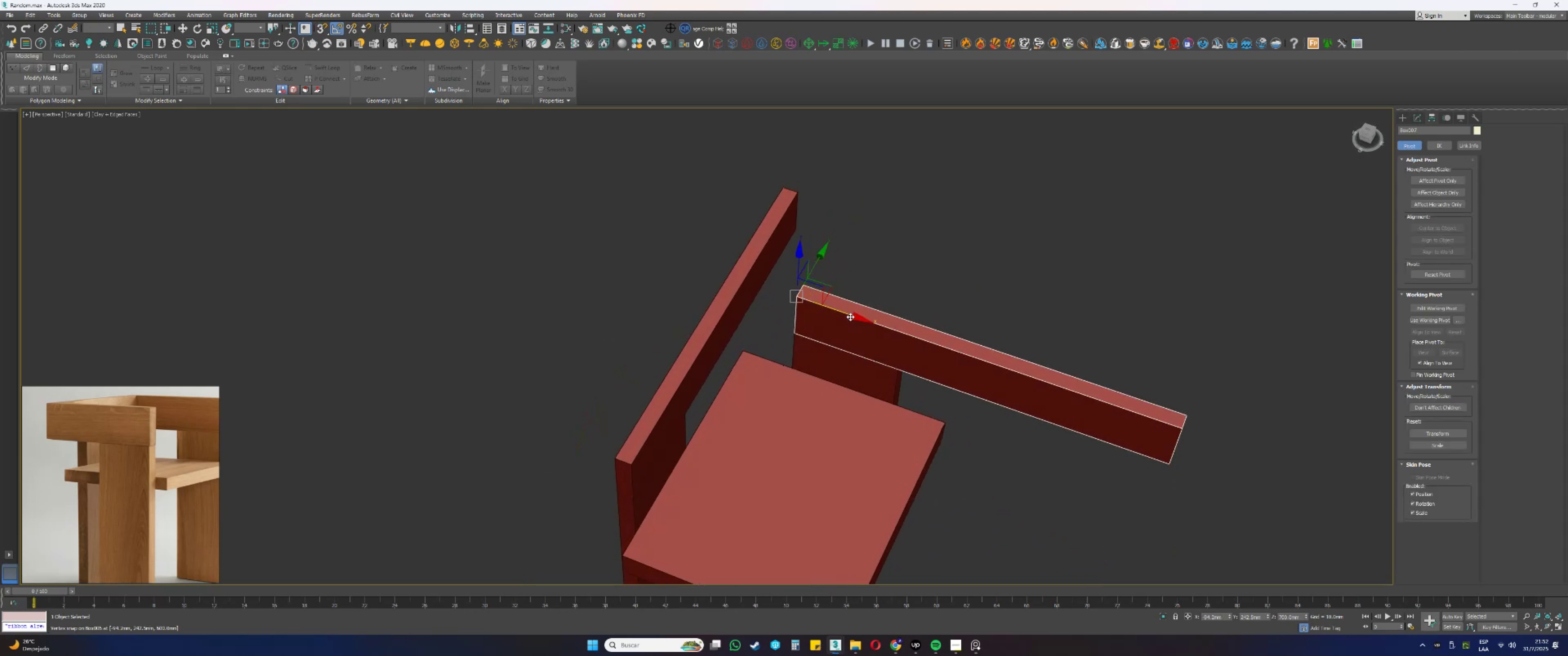 
left_click_drag(start_coordinate=[847, 315], to_coordinate=[781, 189])
 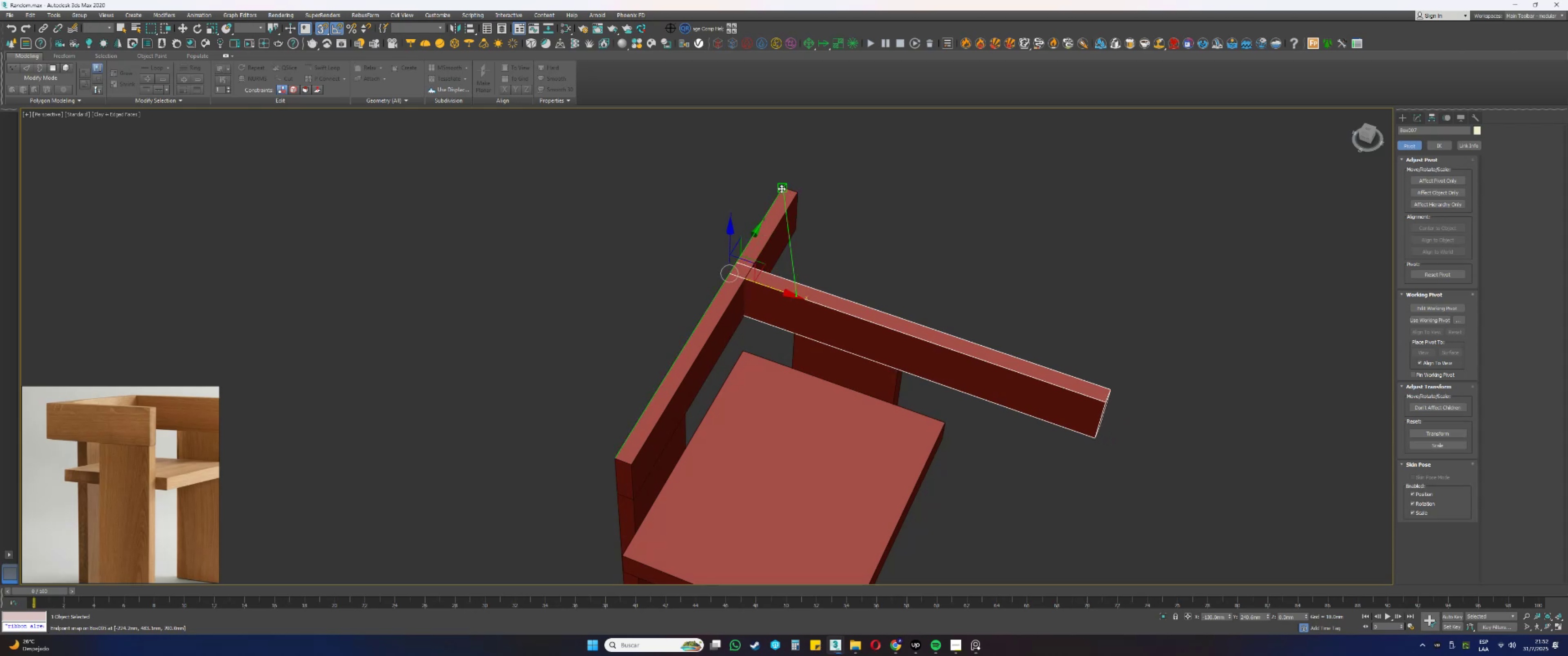 
key(S)
 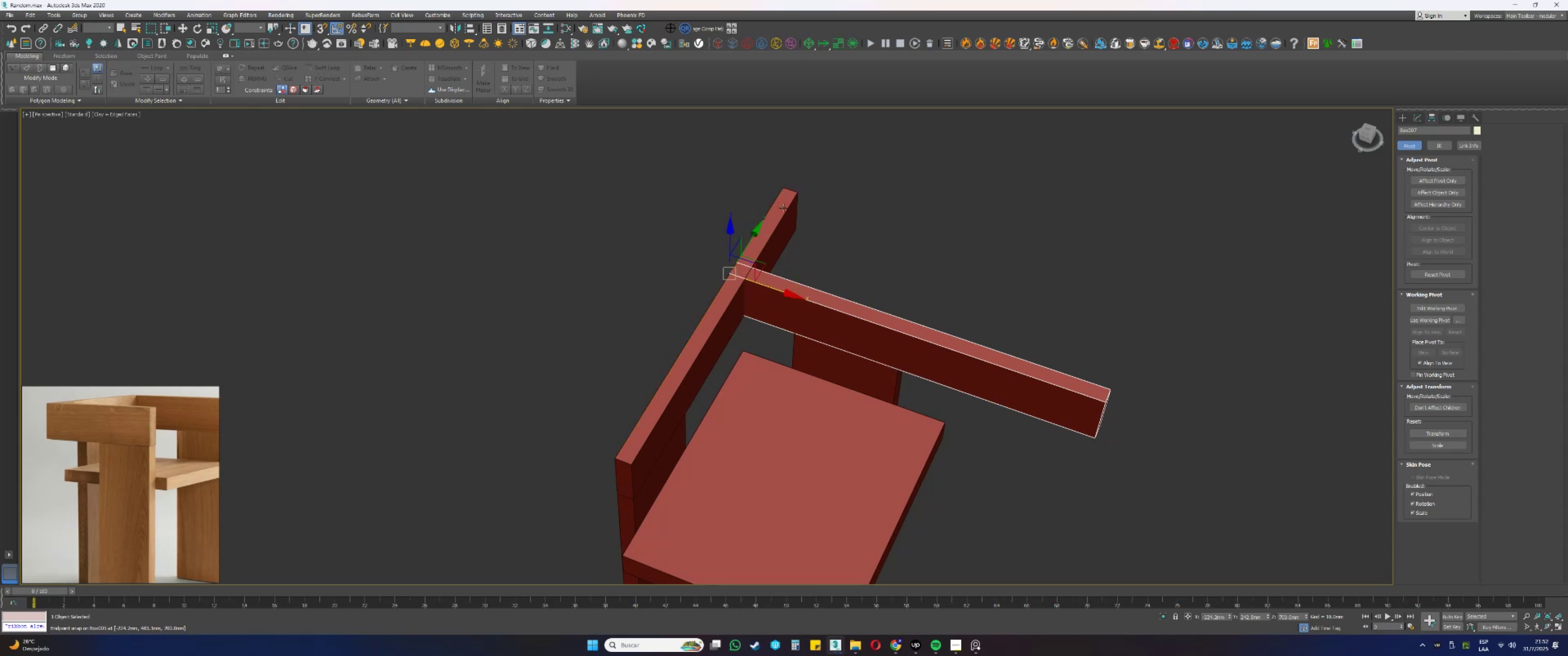 
key(Alt+AltLeft)
 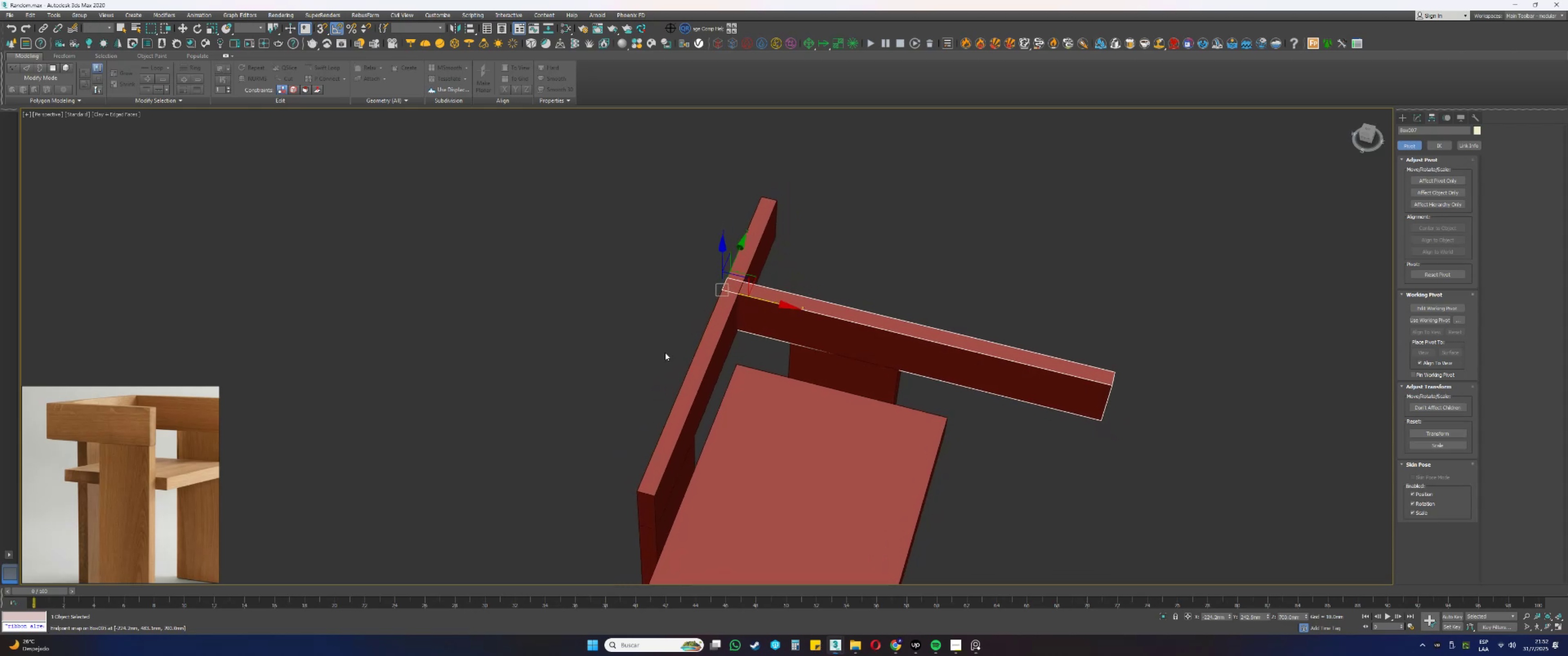 
left_click([709, 344])
 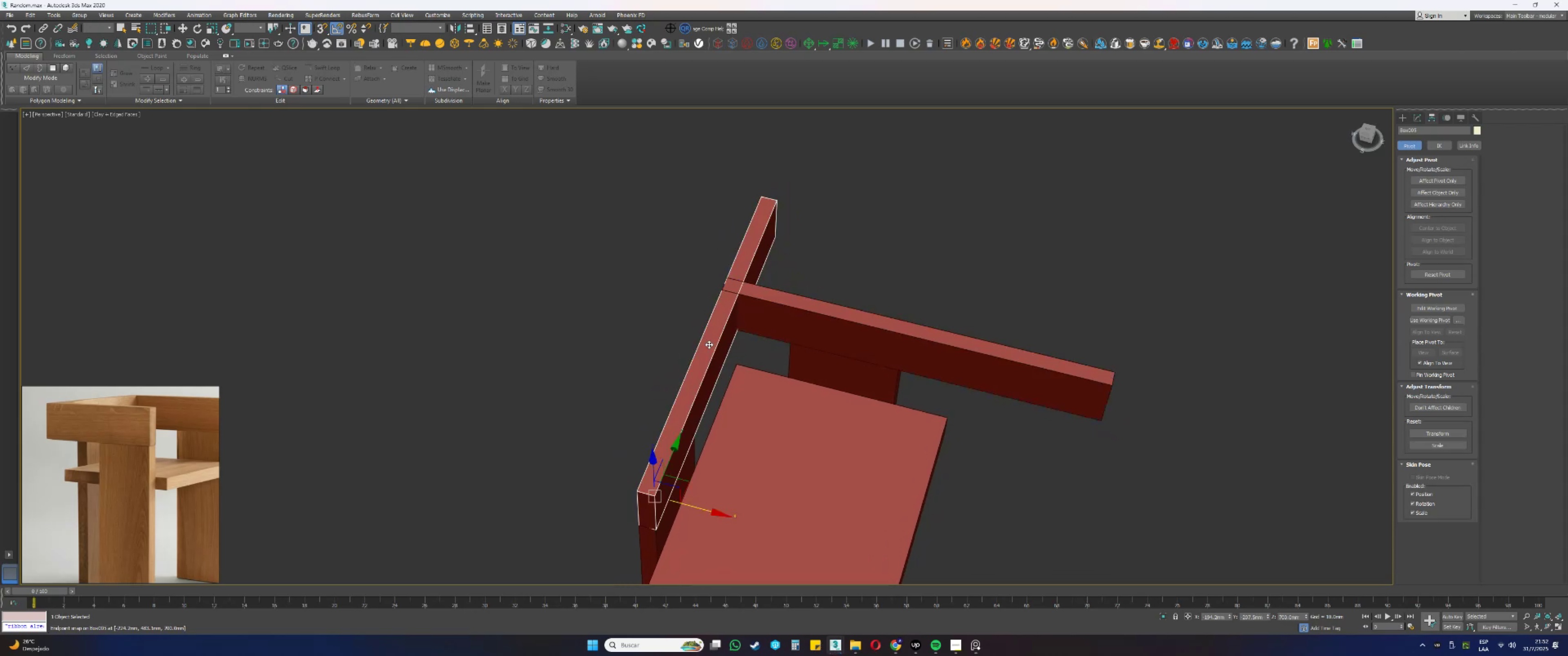 
type(1s1s)
 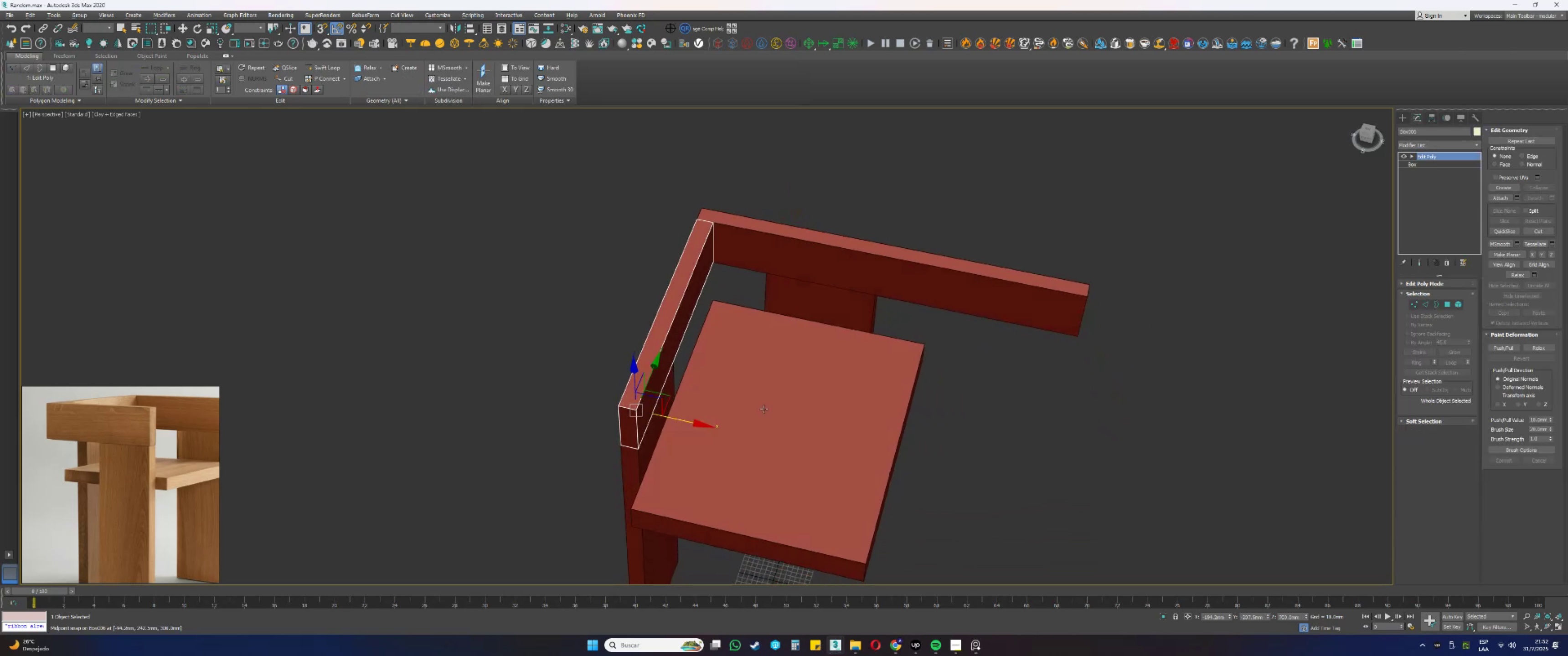 
left_click_drag(start_coordinate=[721, 168], to_coordinate=[821, 270])
 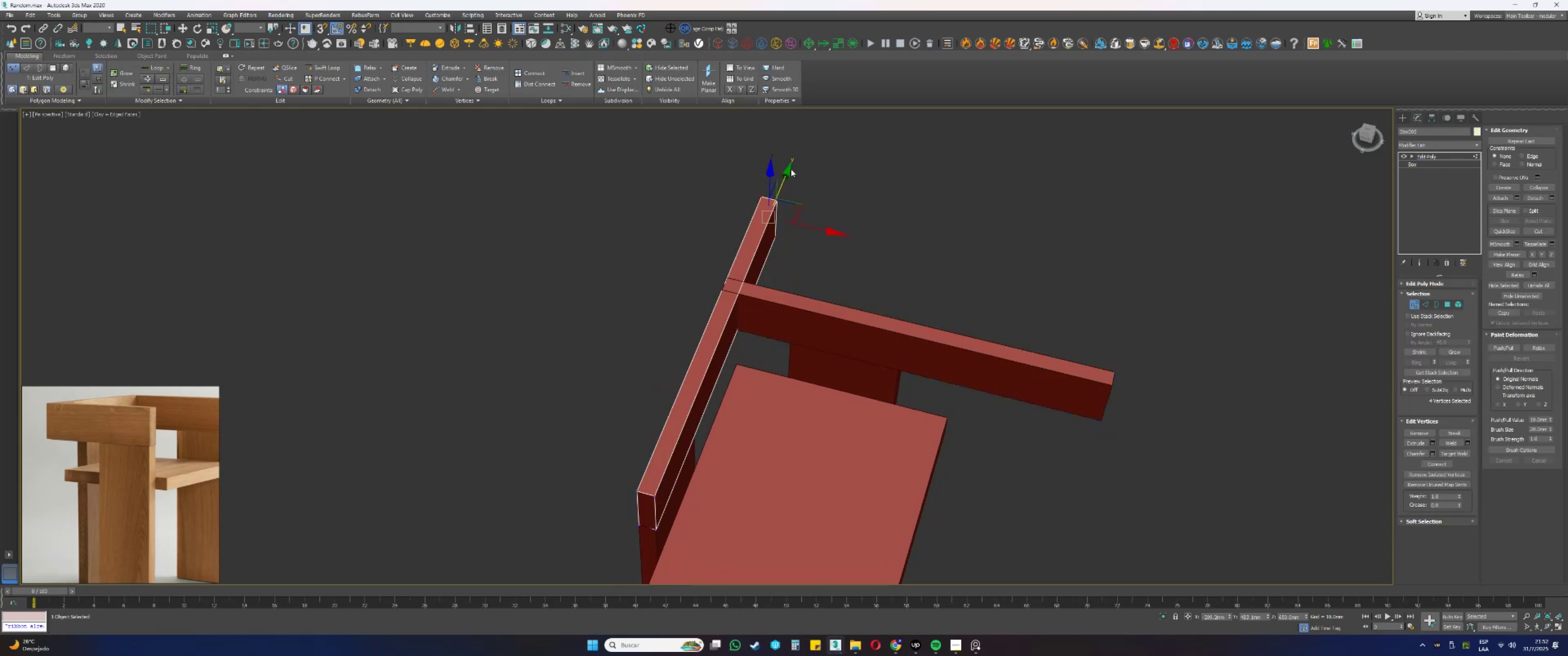 
left_click_drag(start_coordinate=[787, 174], to_coordinate=[1116, 396])
 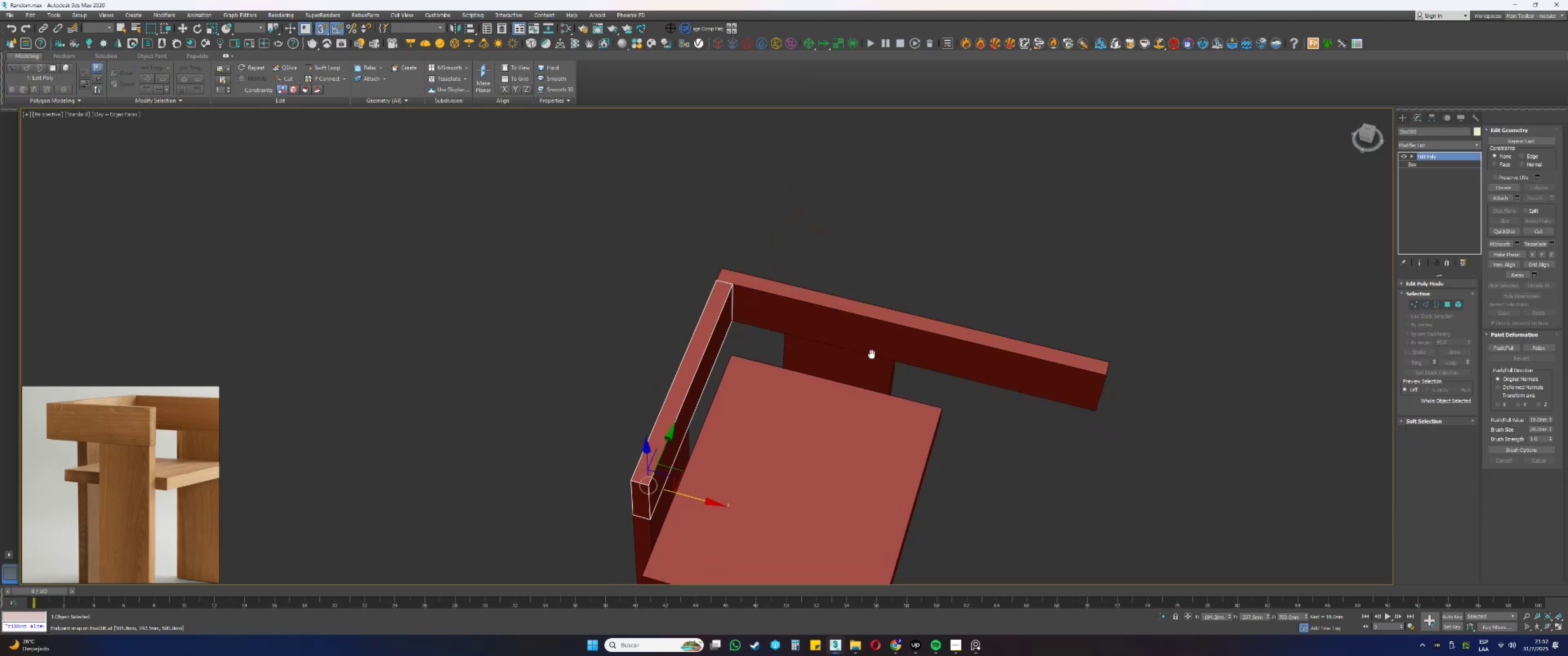 
hold_key(key=AltLeft, duration=0.36)
 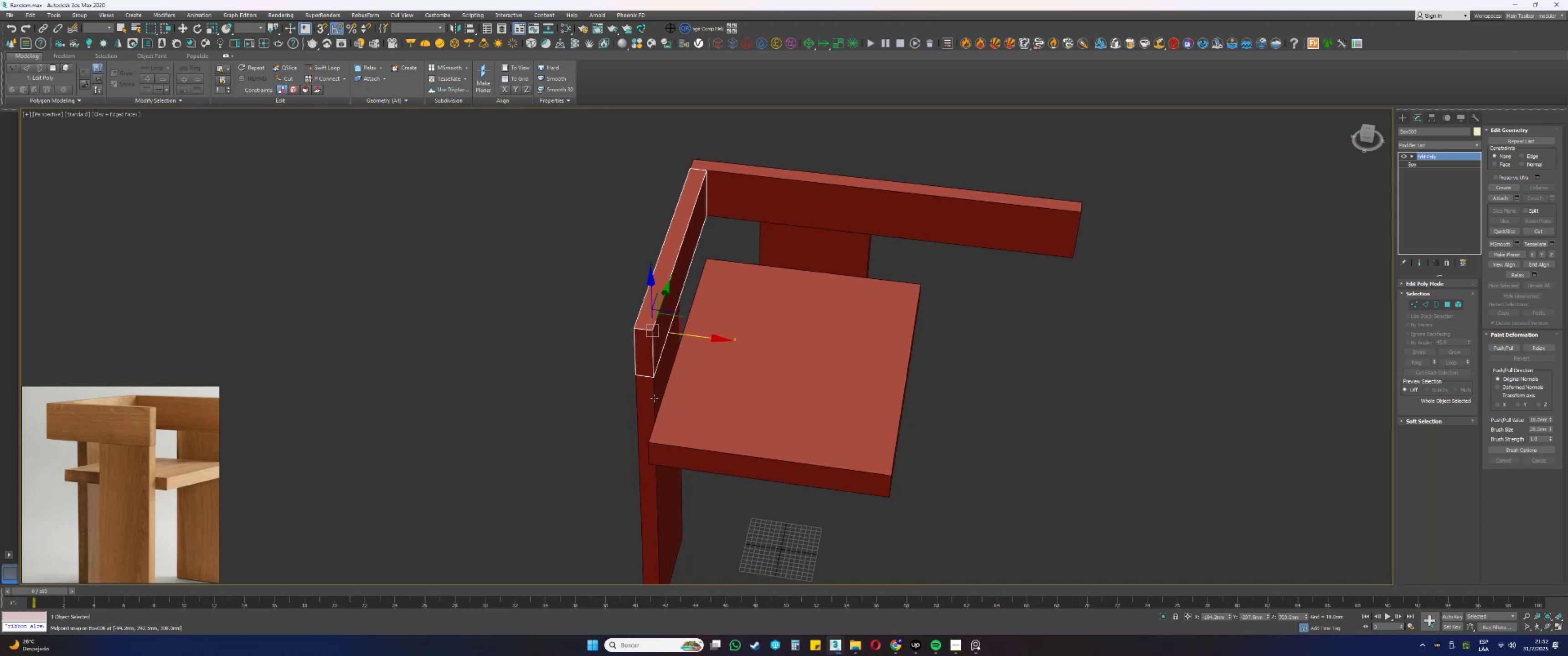 
hold_key(key=ShiftLeft, duration=0.42)
left_click_drag(start_coordinate=[701, 384], to_coordinate=[985, 400])
 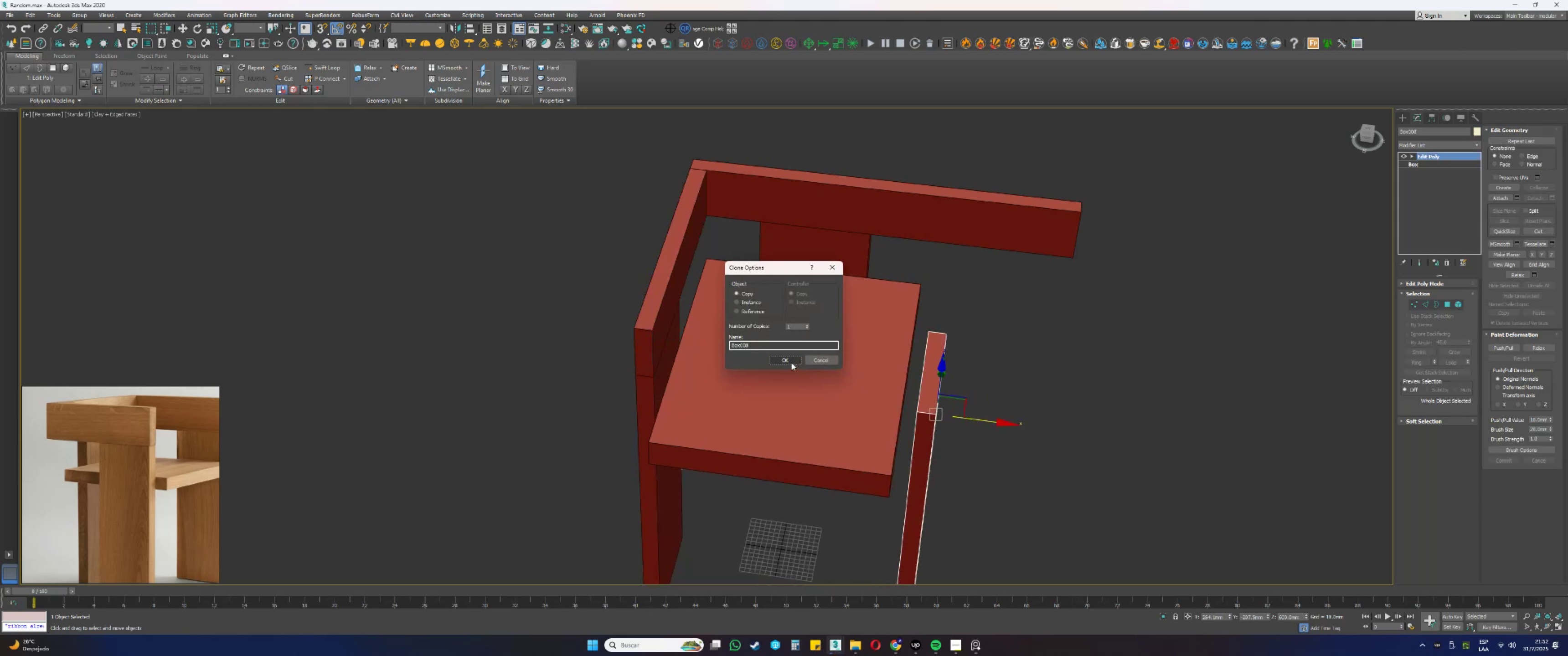 
left_click([782, 361])
 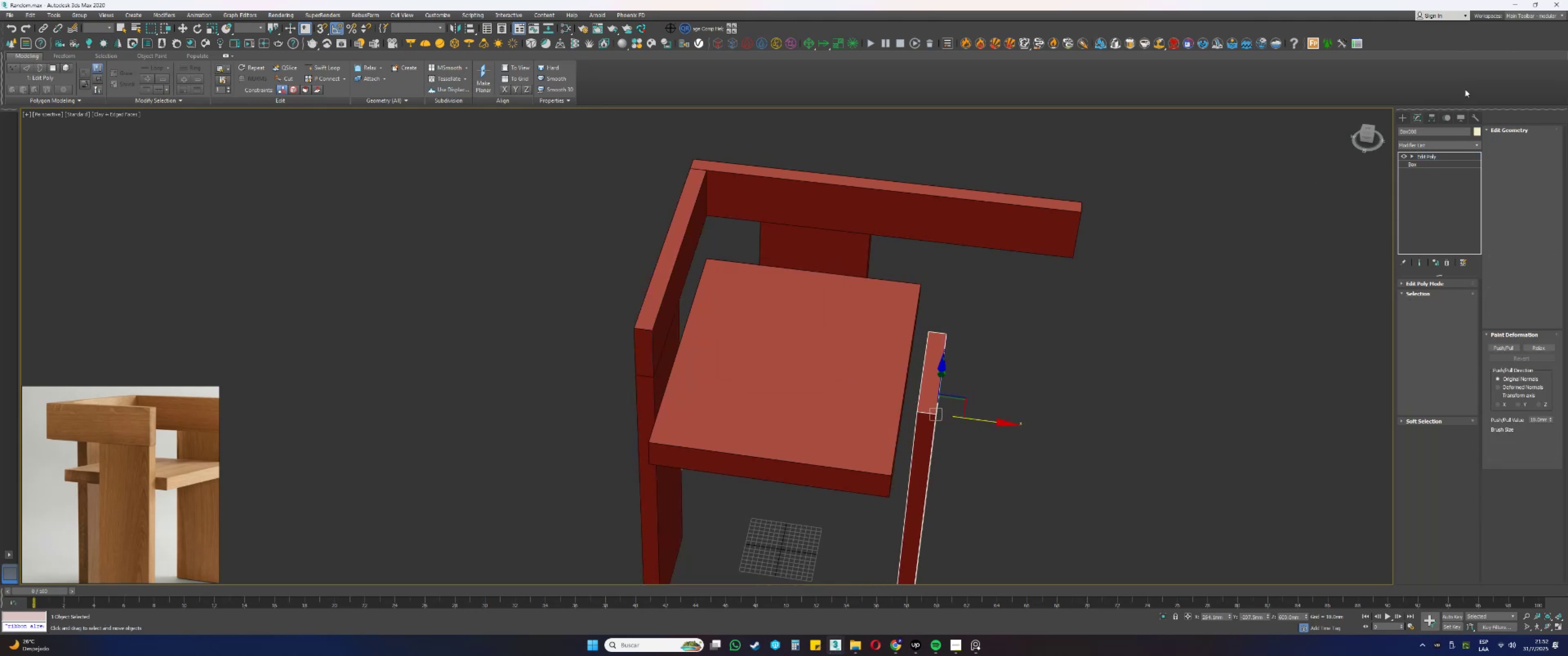 
left_click([1434, 114])
 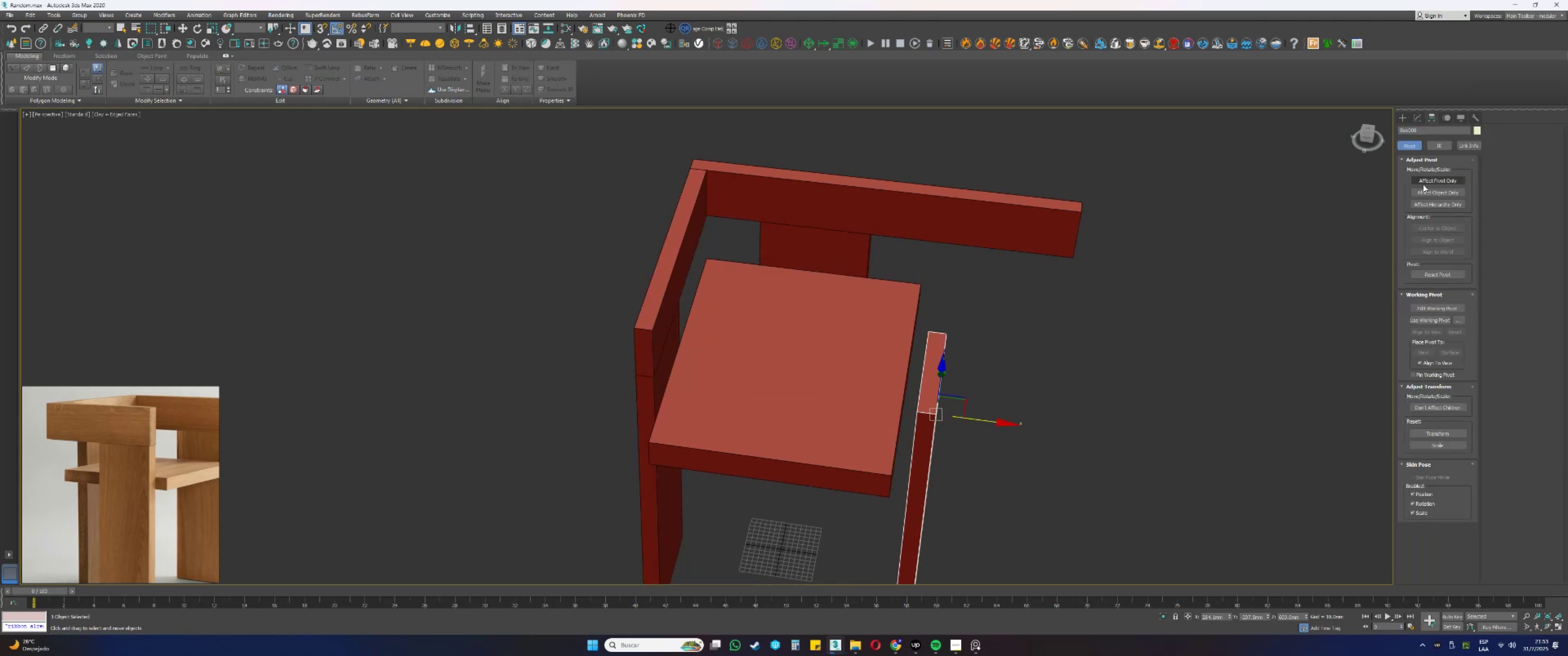 
left_click([1423, 181])
 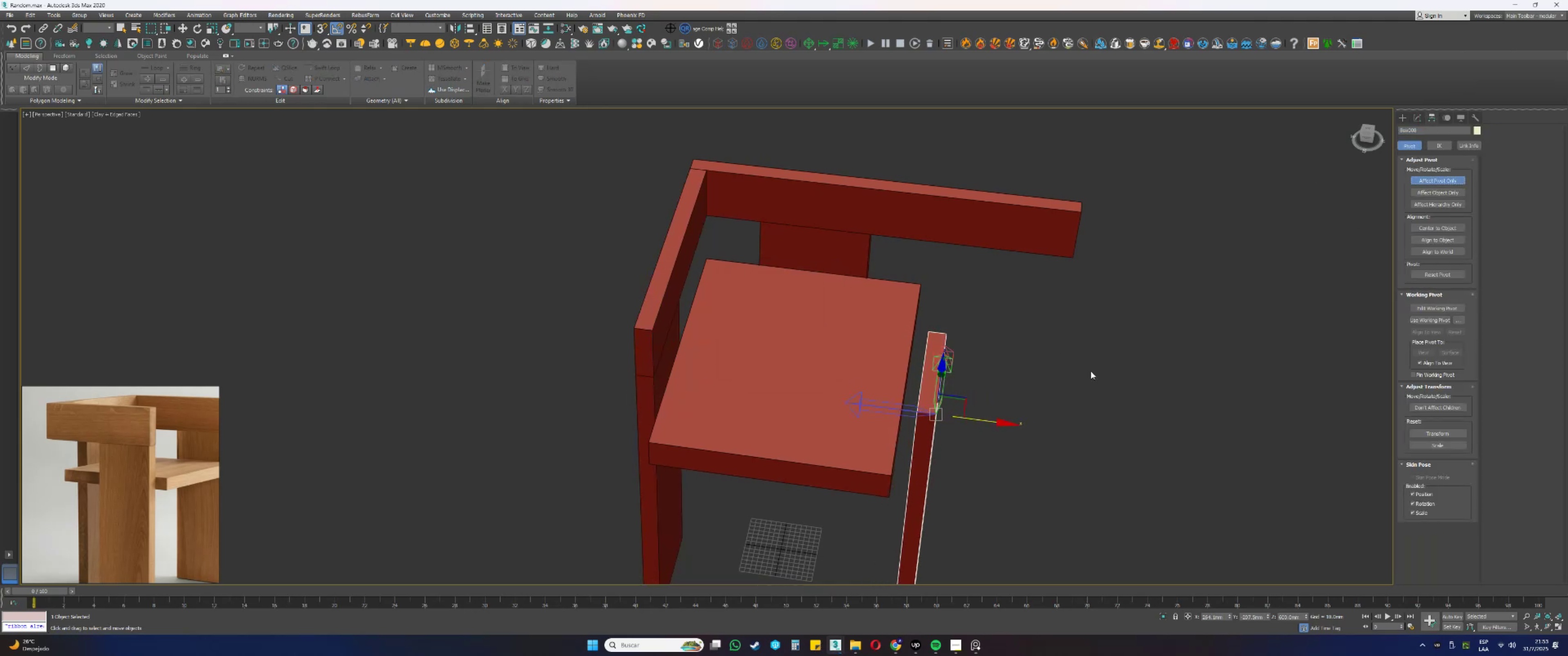 
key(Alt+AltLeft)
 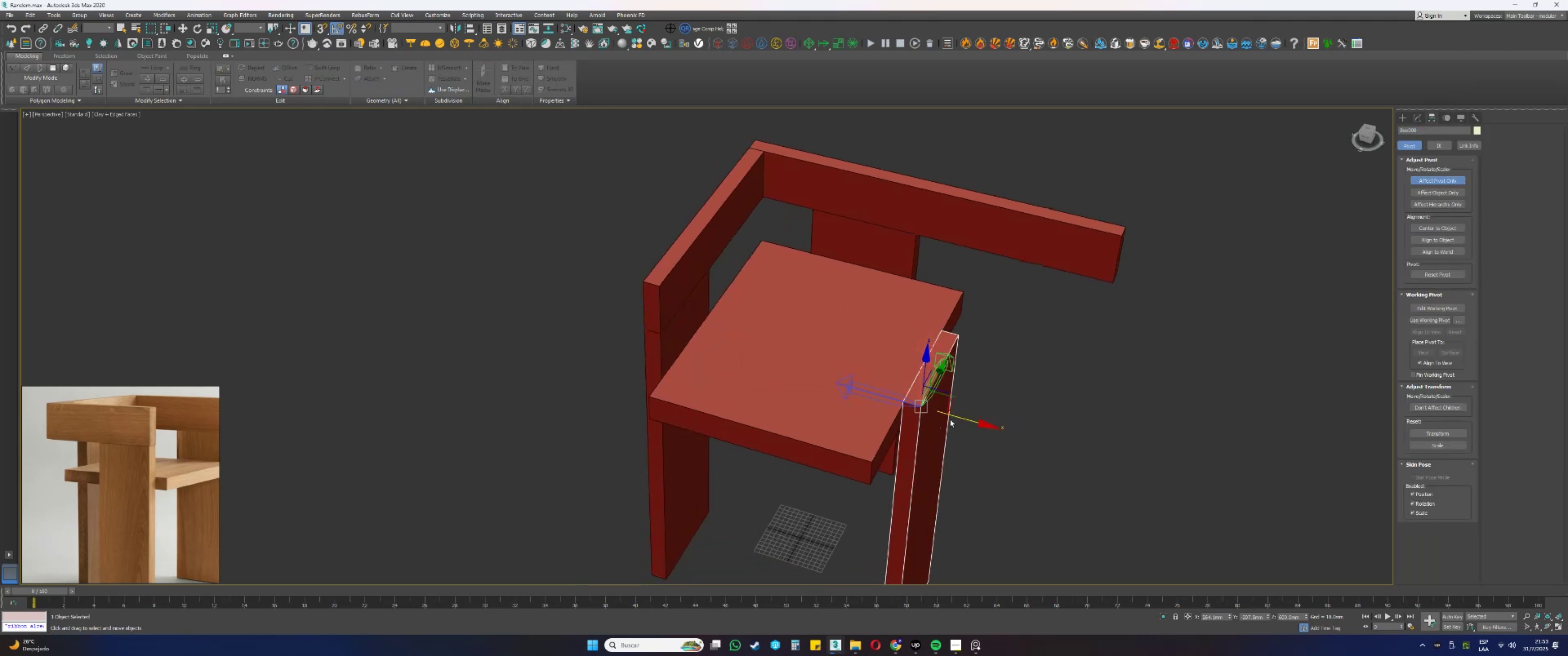 
left_click_drag(start_coordinate=[957, 417], to_coordinate=[894, 403])
 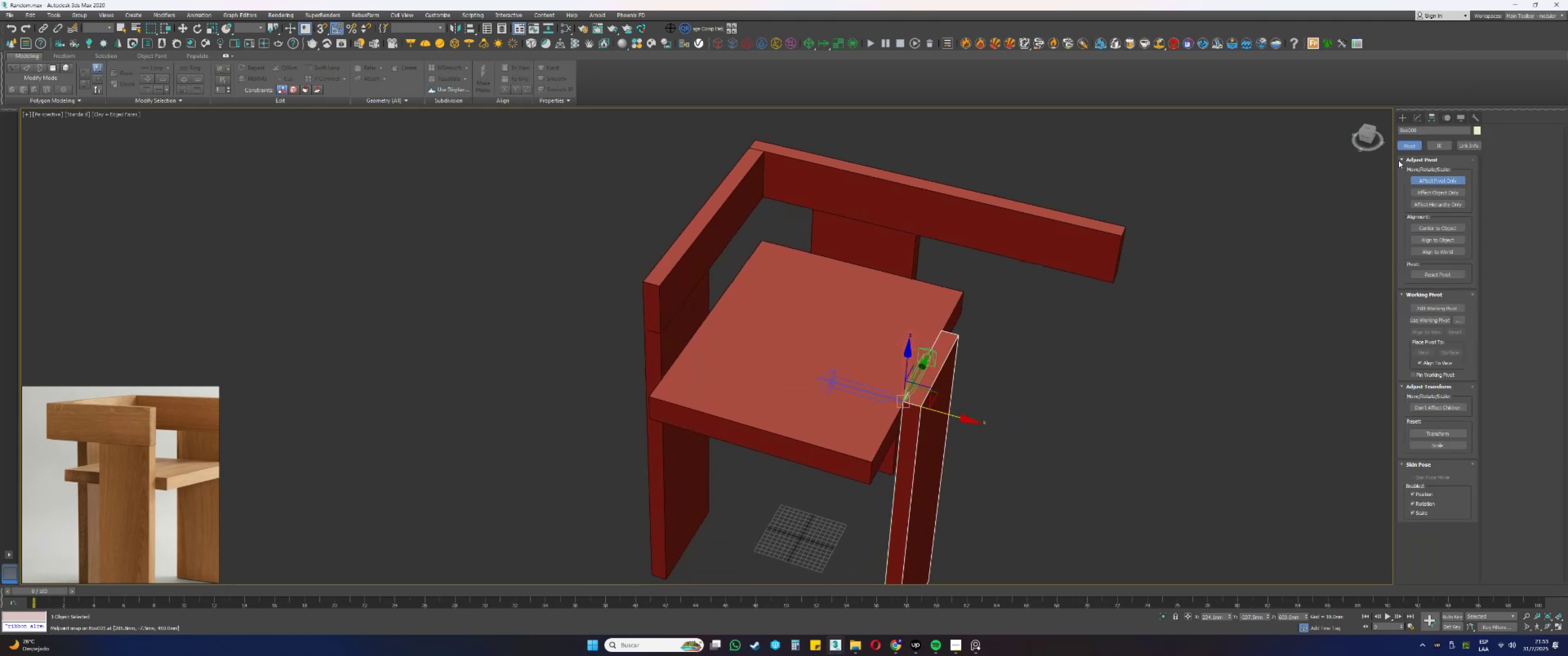 
type(ss)
 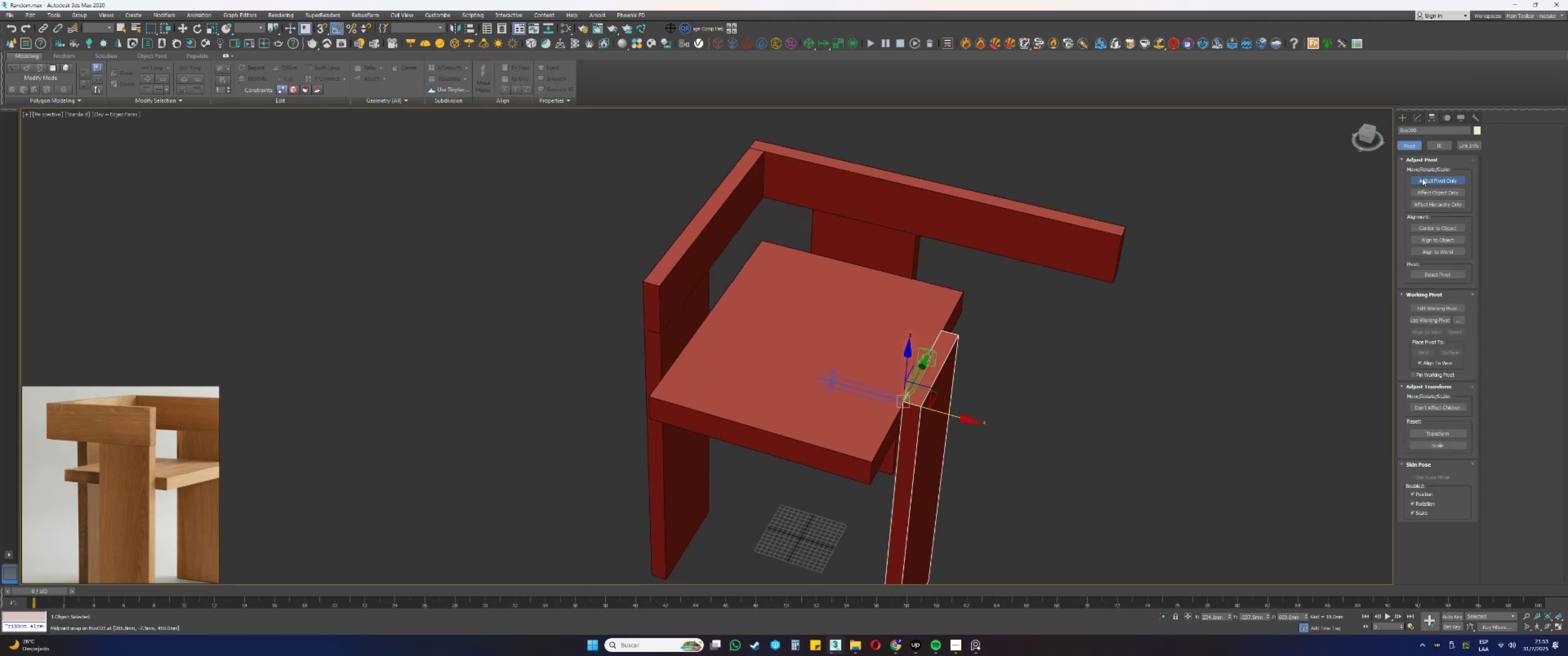 
key(Alt+AltLeft)
 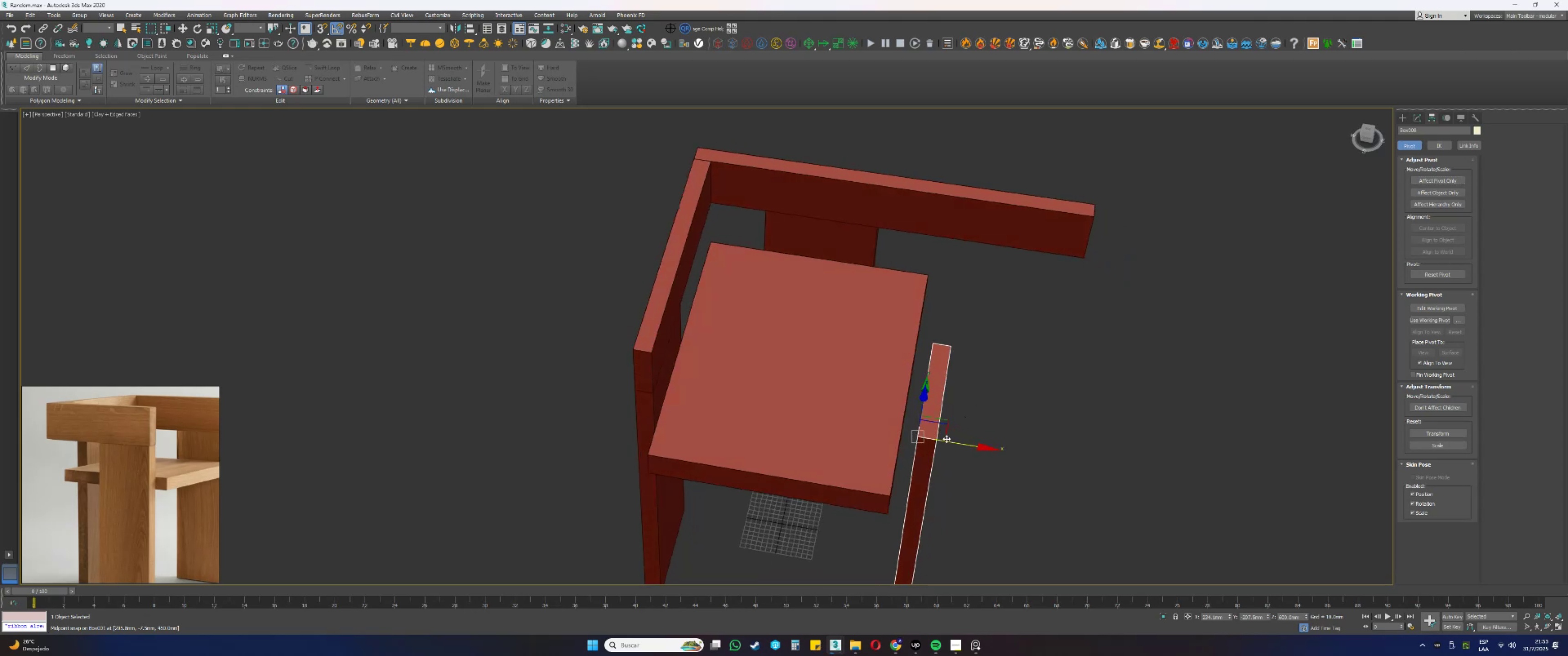 
left_click_drag(start_coordinate=[949, 439], to_coordinate=[893, 490])
 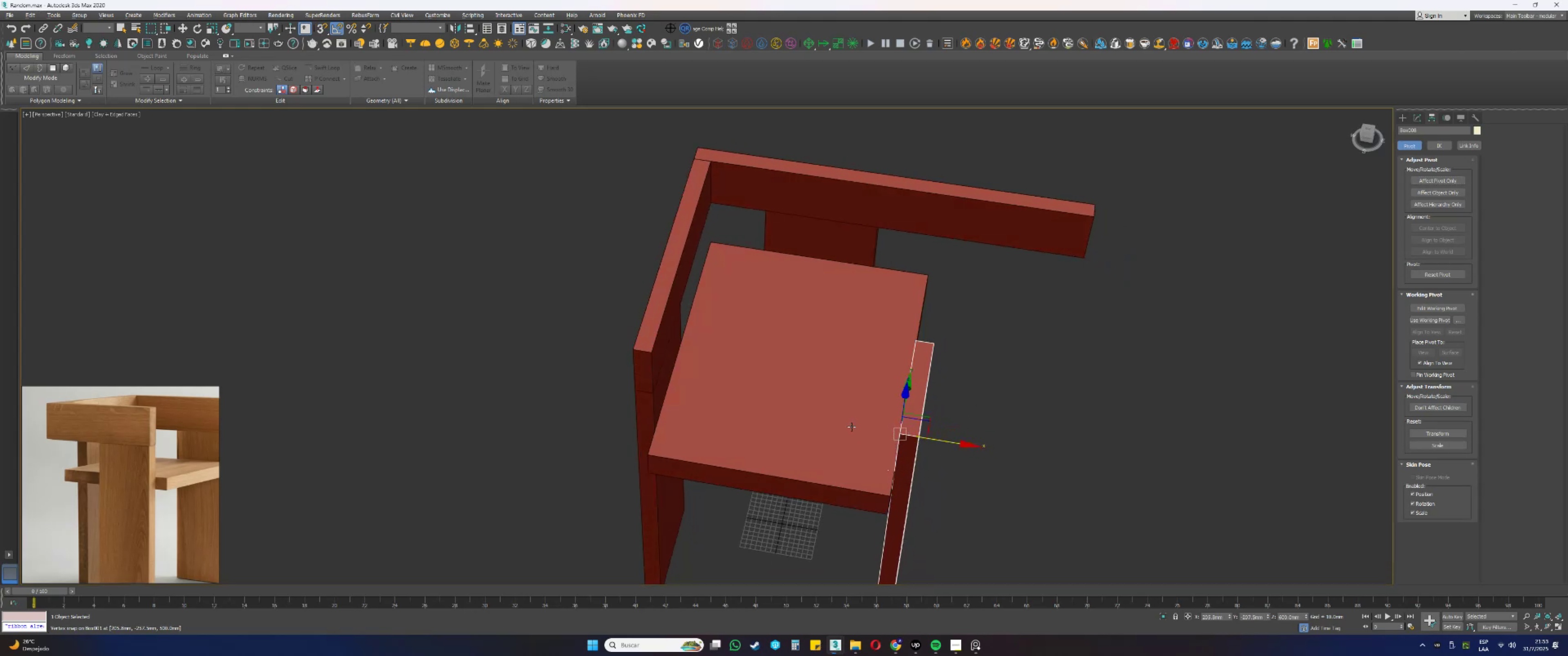 
type(ss)
 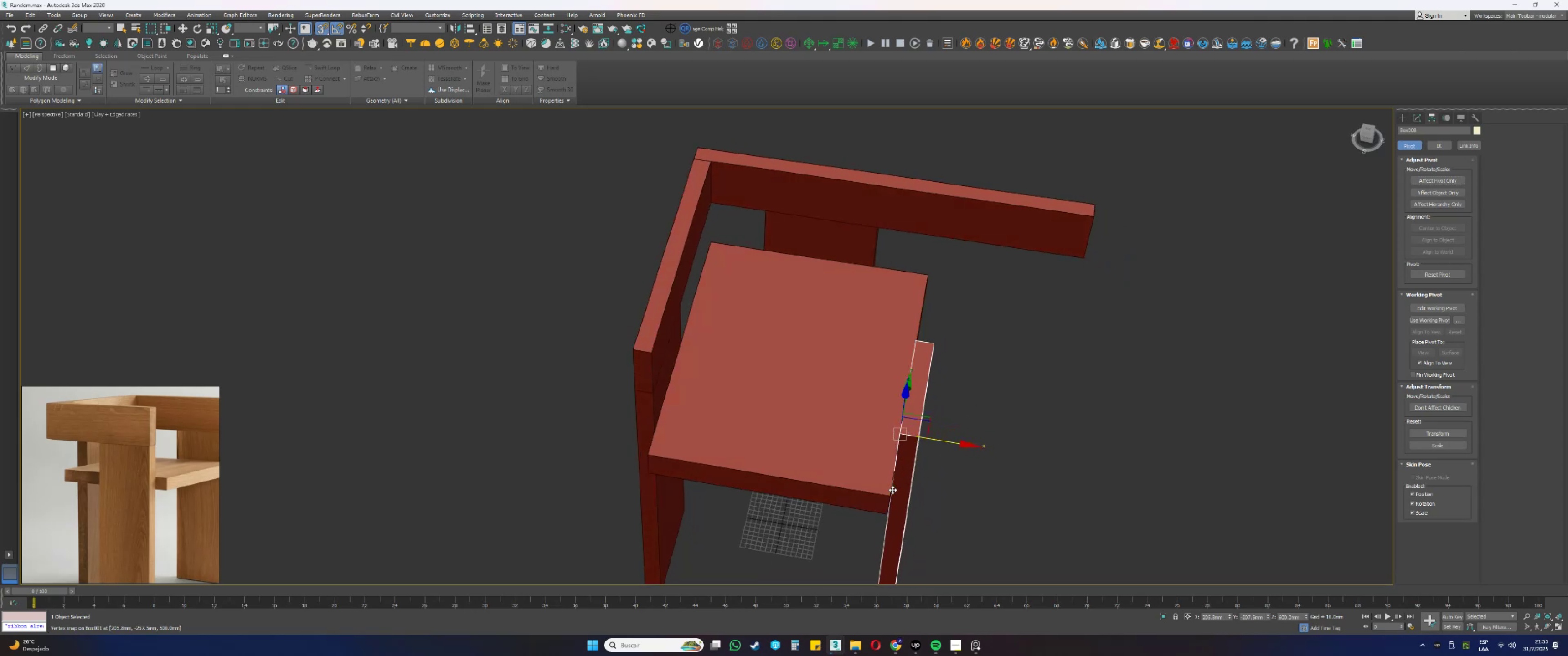 
key(Alt+AltLeft)
 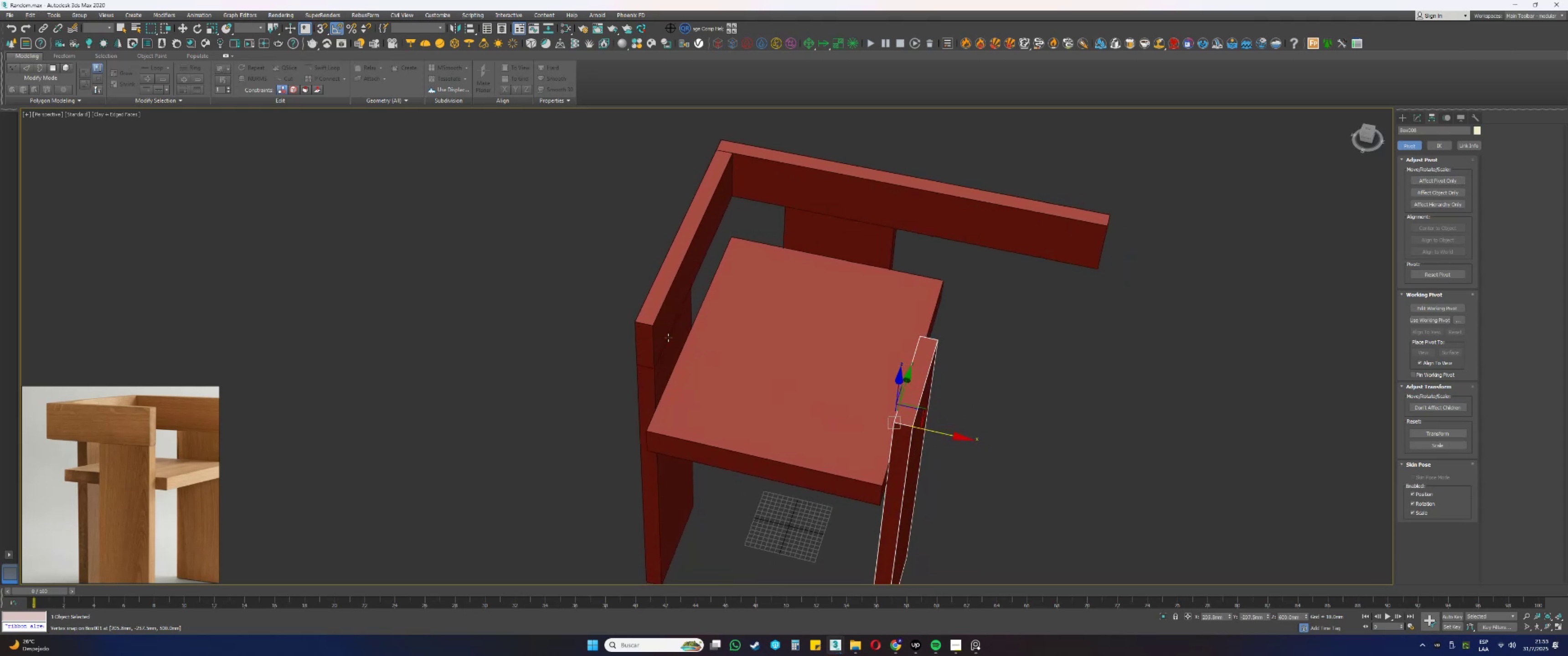 
left_click([650, 325])
 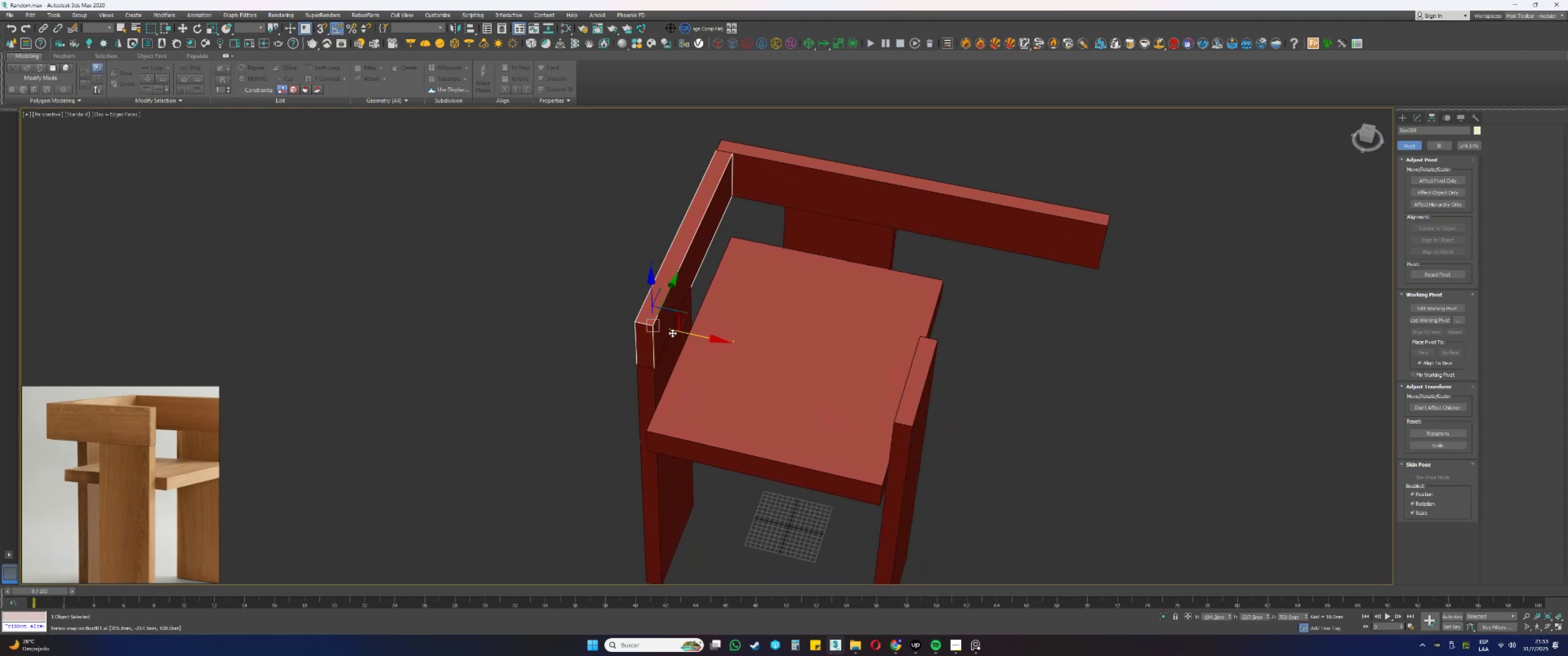 
hold_key(key=ShiftLeft, duration=0.53)
left_click_drag(start_coordinate=[690, 334], to_coordinate=[991, 411])
 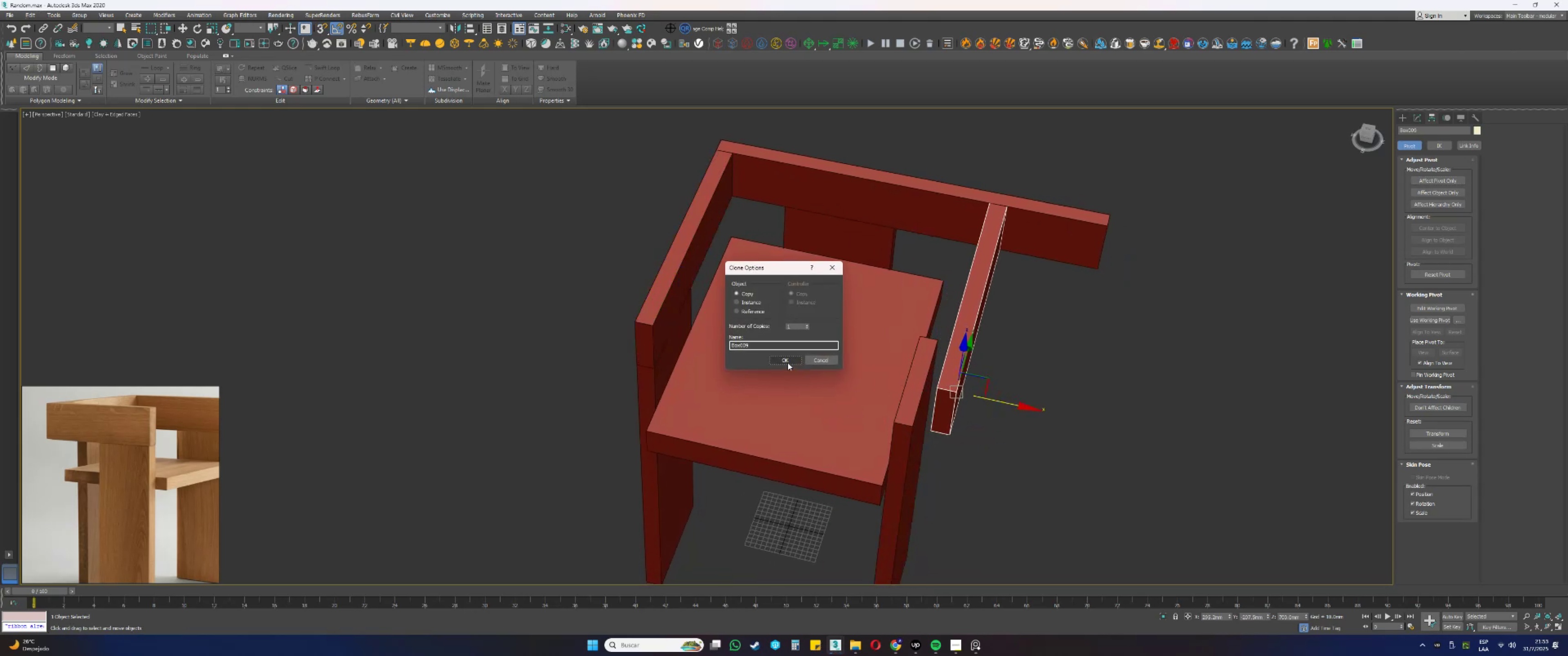 
left_click([780, 357])
 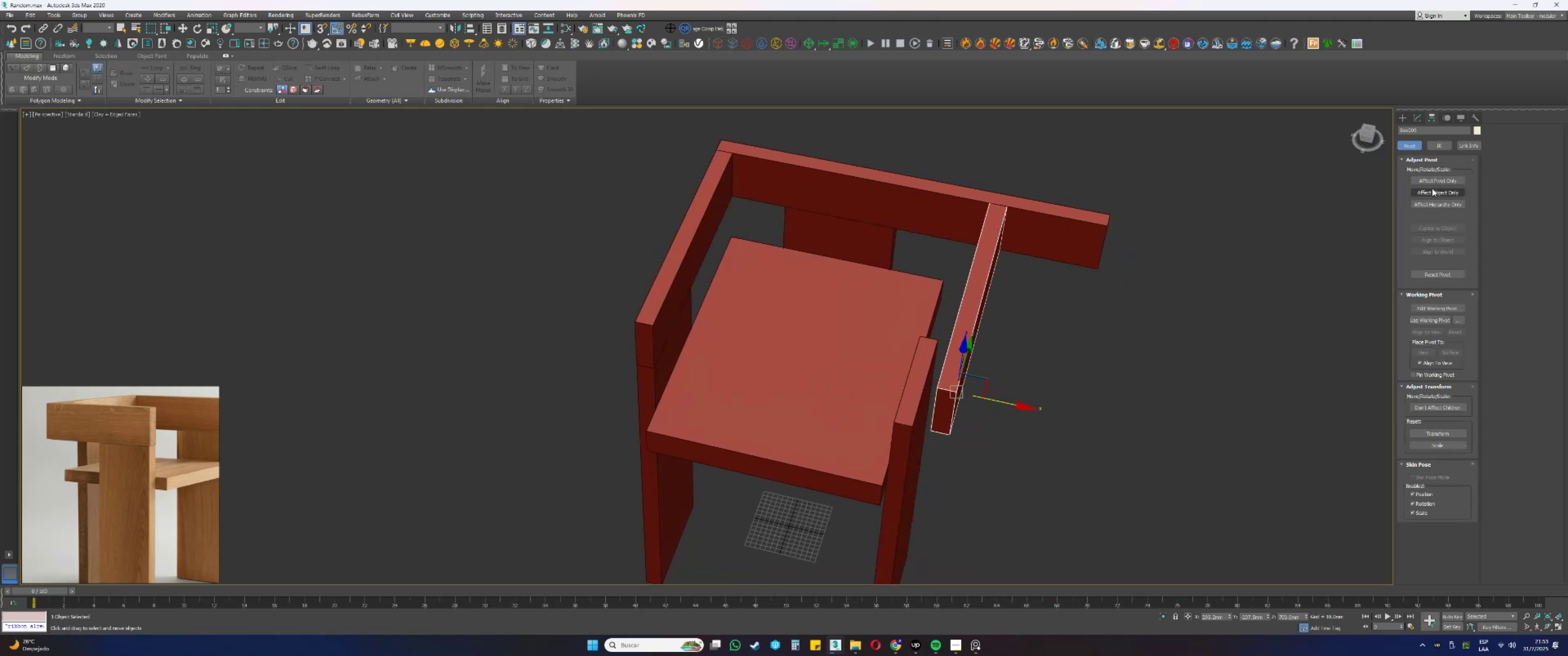 
left_click([1436, 184])
 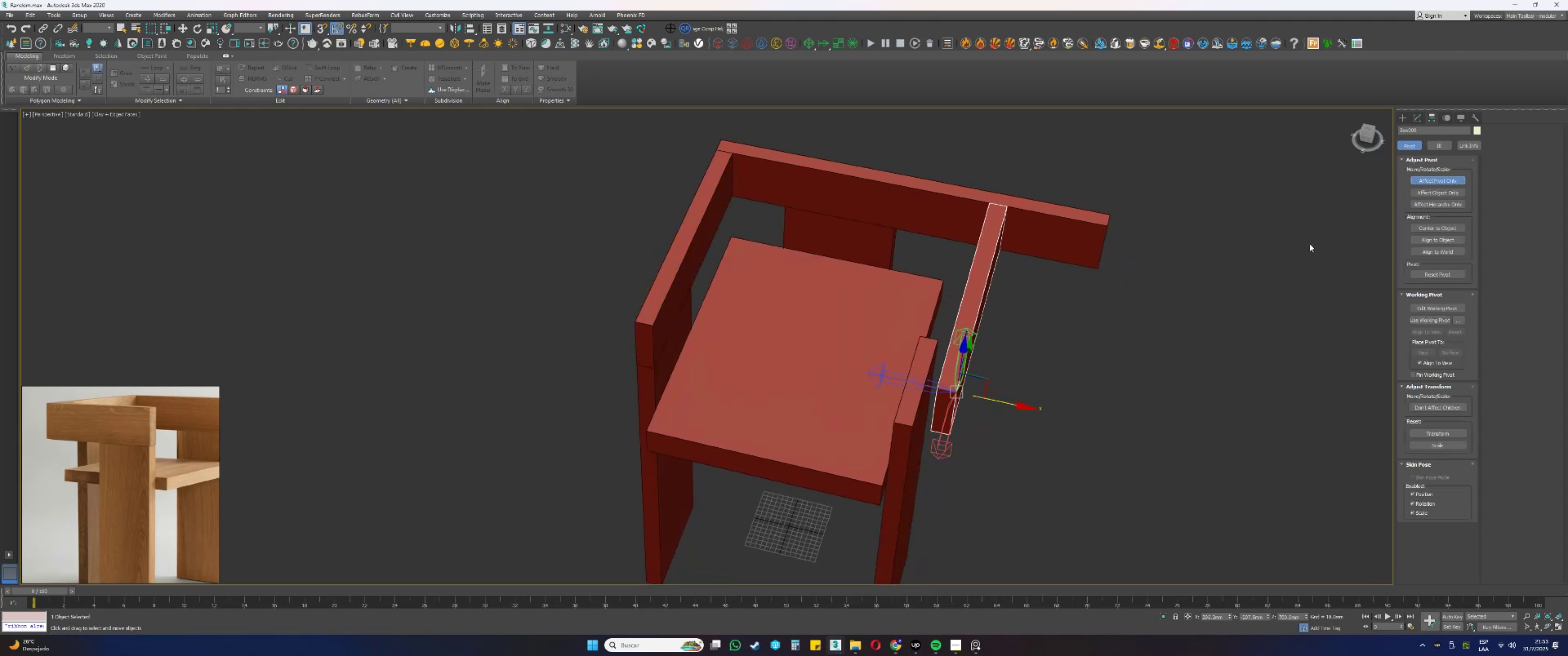 
key(Alt+AltLeft)
 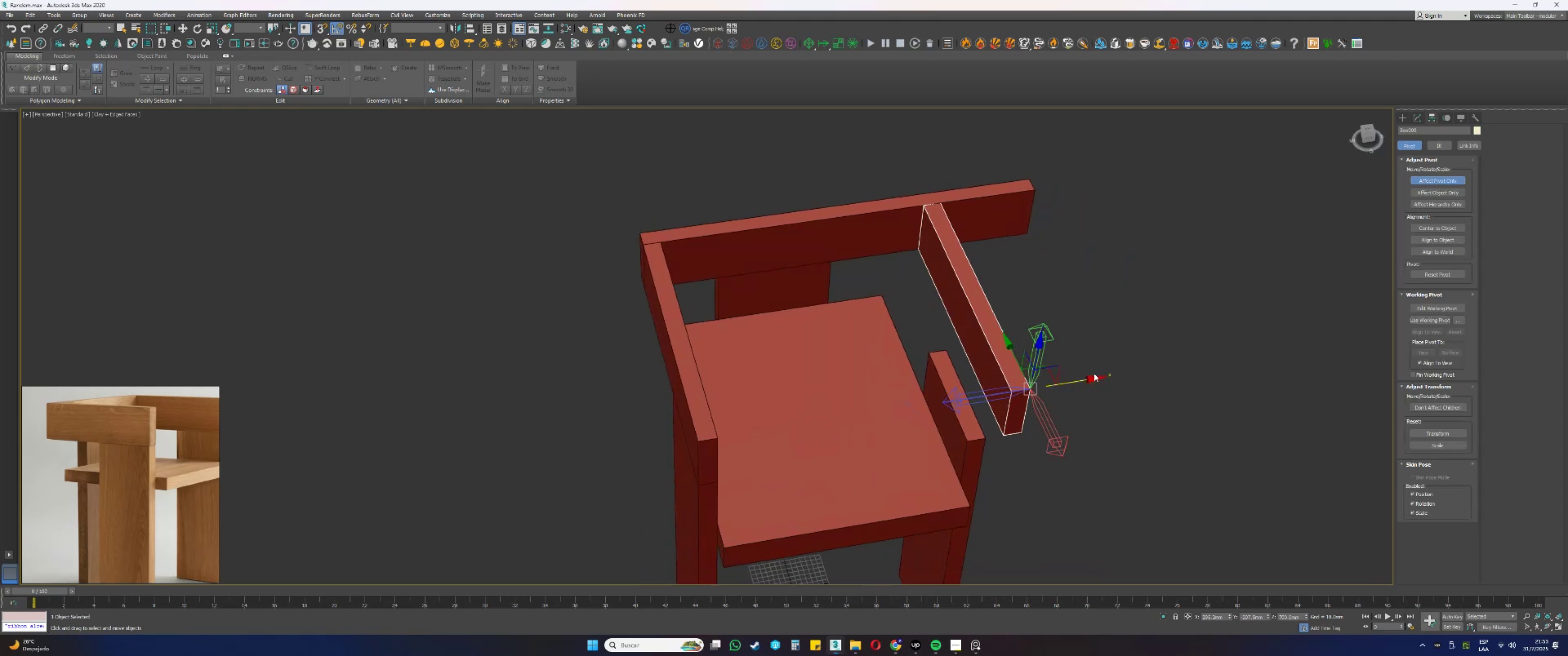 
left_click_drag(start_coordinate=[1085, 378], to_coordinate=[1009, 397])
 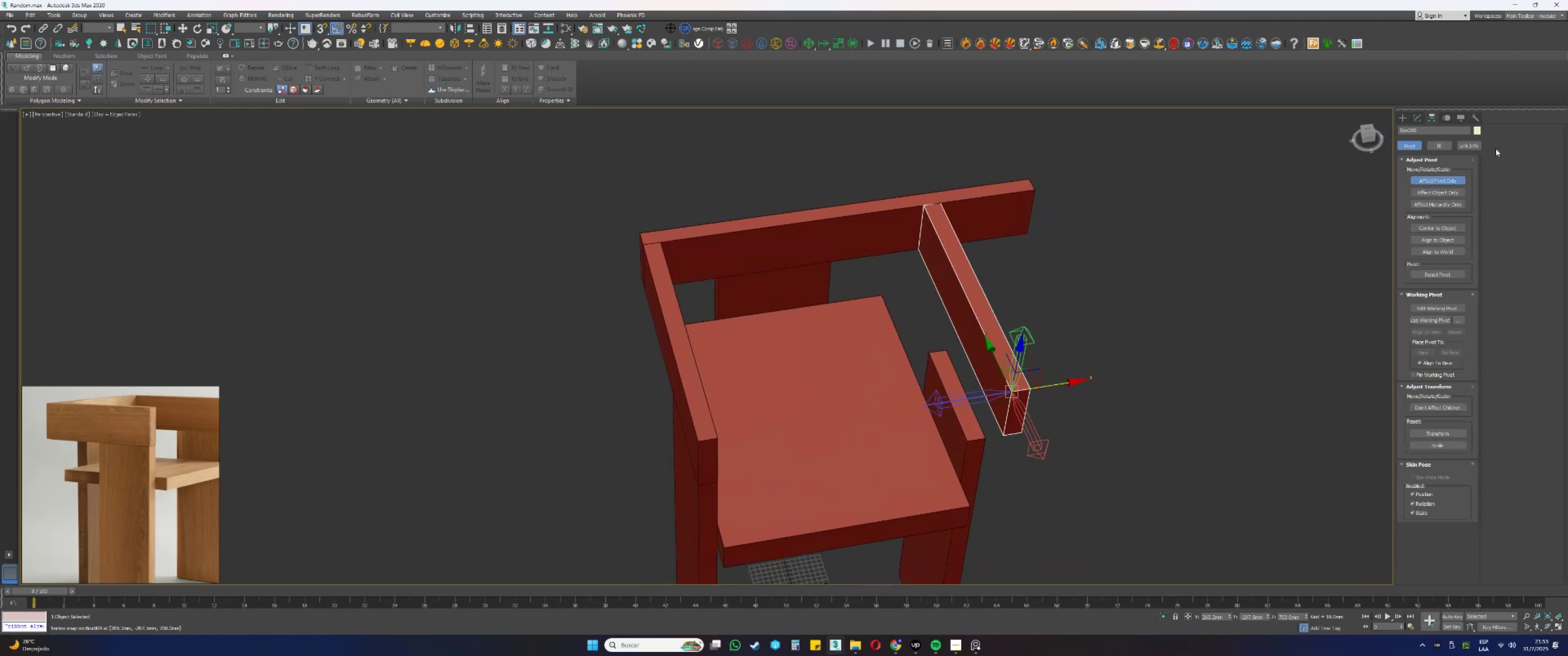 
type(ss)
 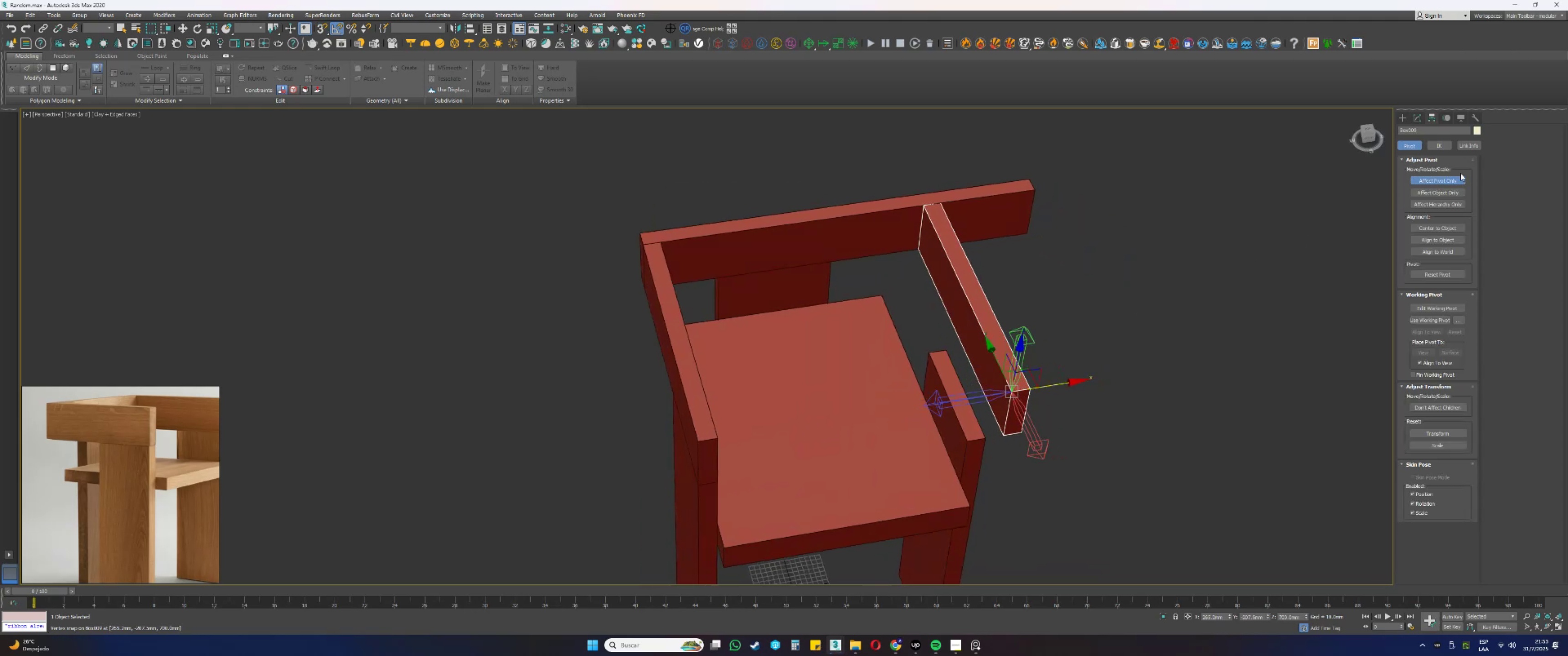 
left_click([1445, 182])
 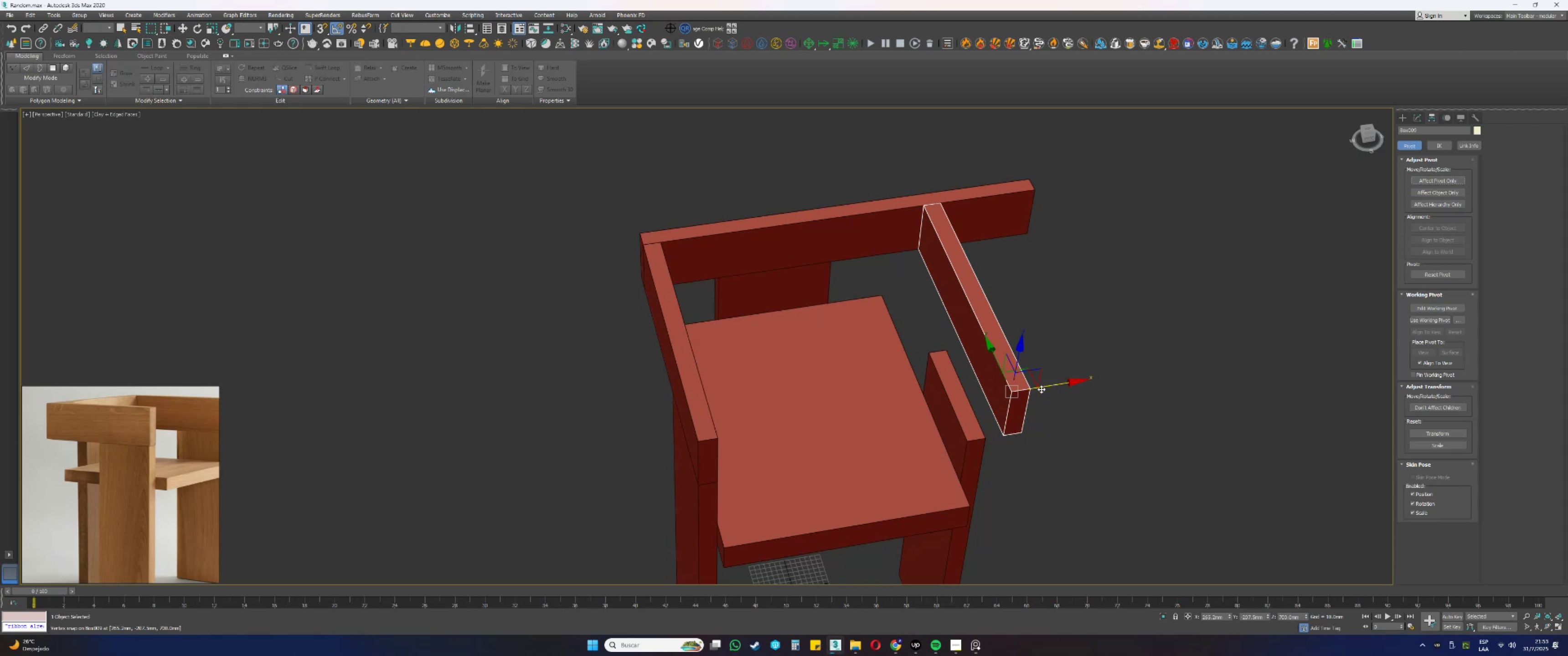 
left_click_drag(start_coordinate=[1051, 386], to_coordinate=[967, 442])
 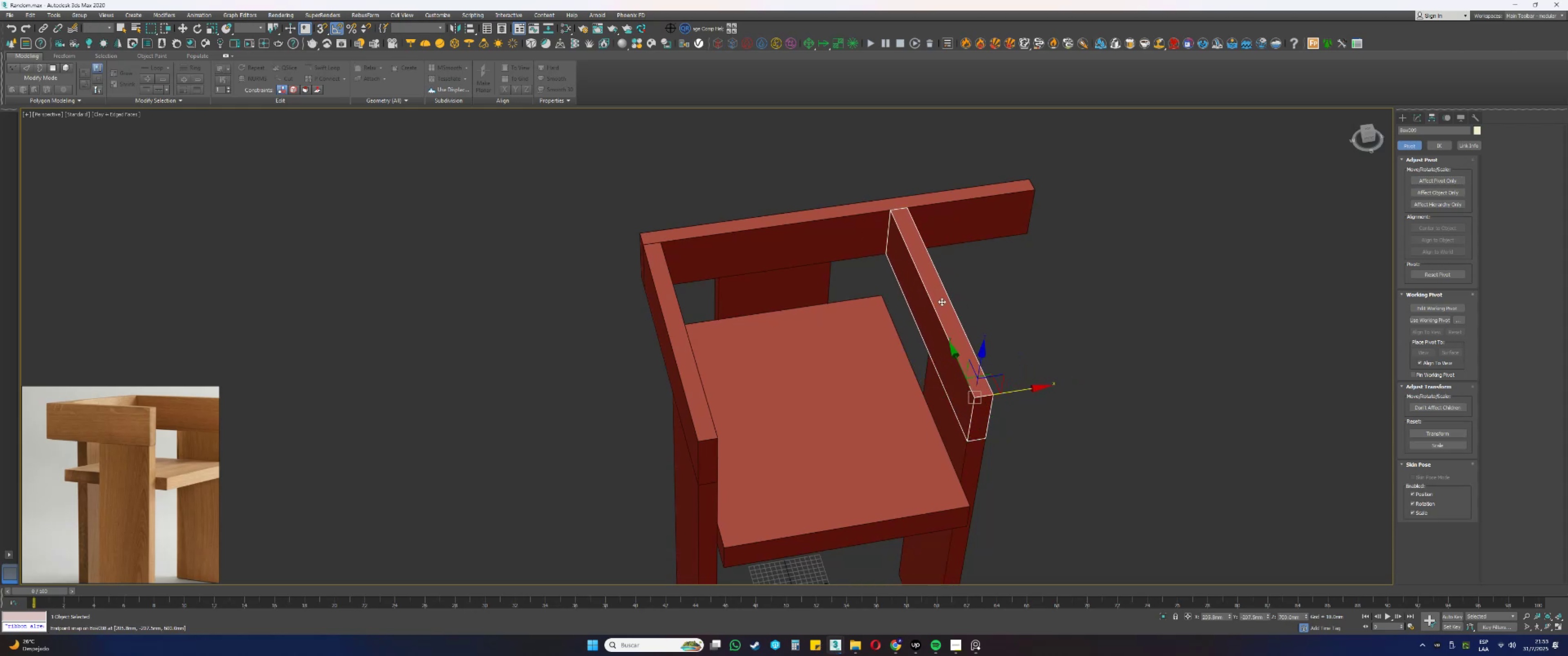 
type(ss)
 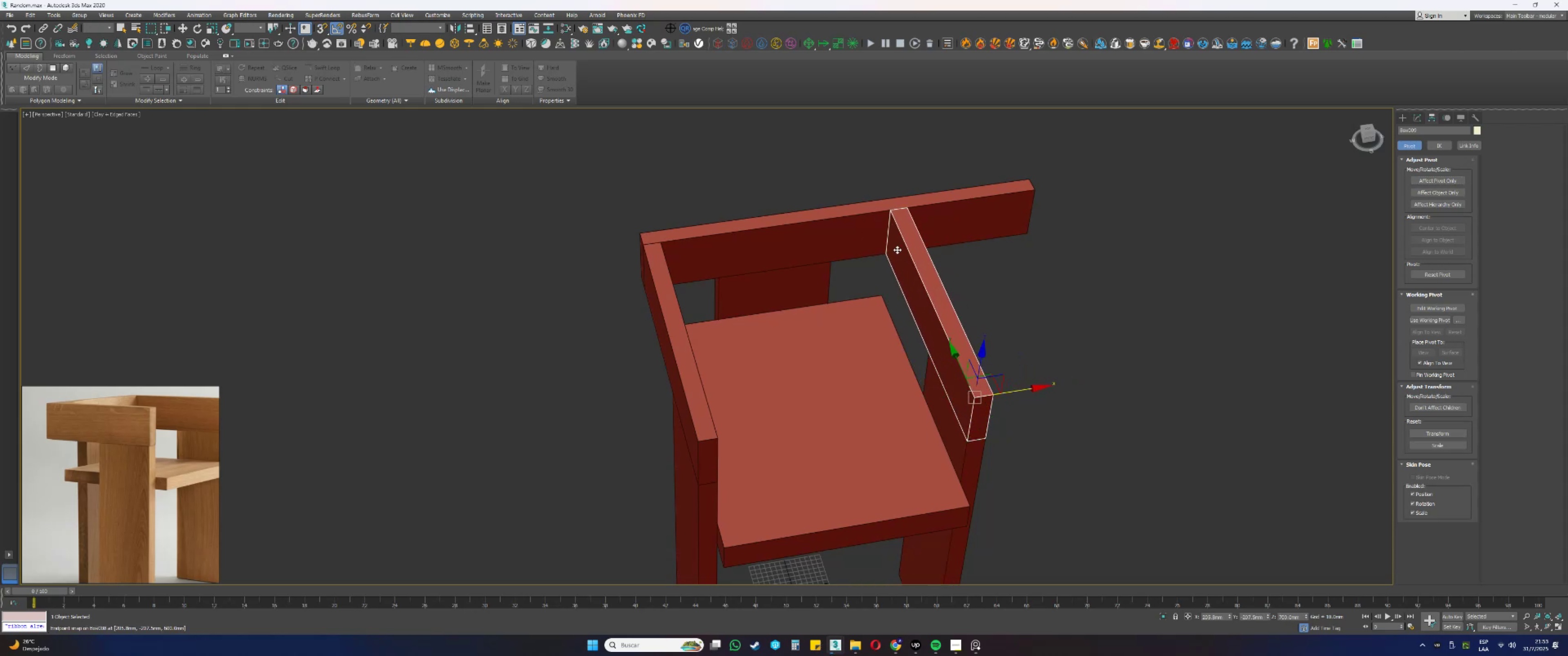 
left_click([863, 230])
 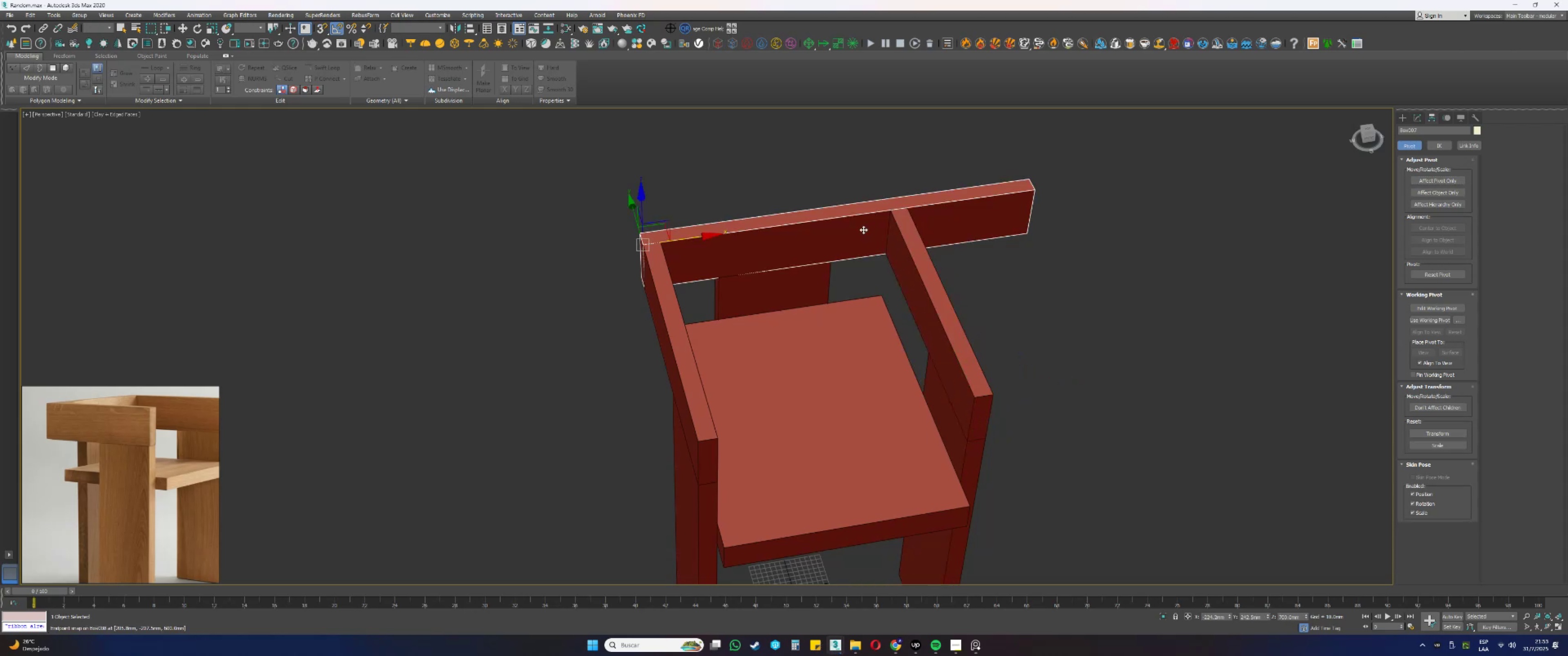 
key(1)
 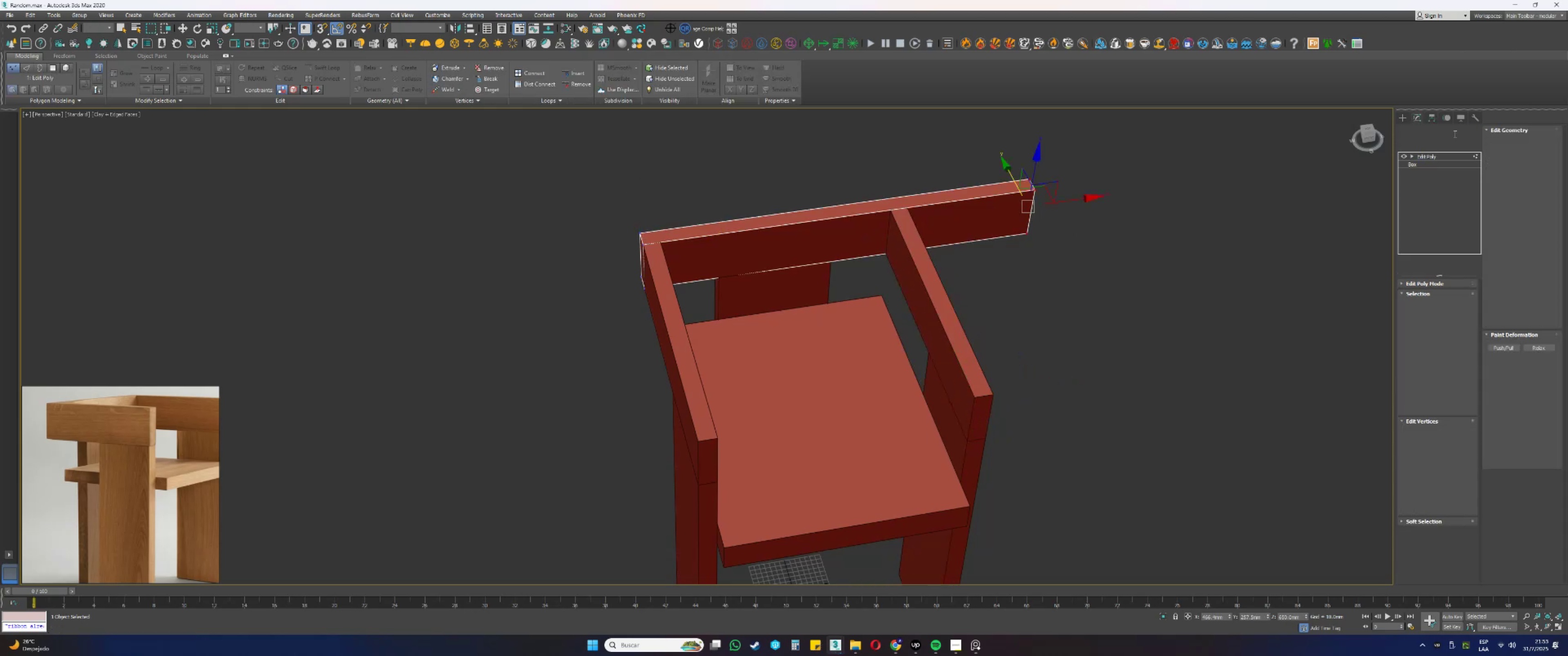 
left_click_drag(start_coordinate=[1113, 268], to_coordinate=[913, 139])
 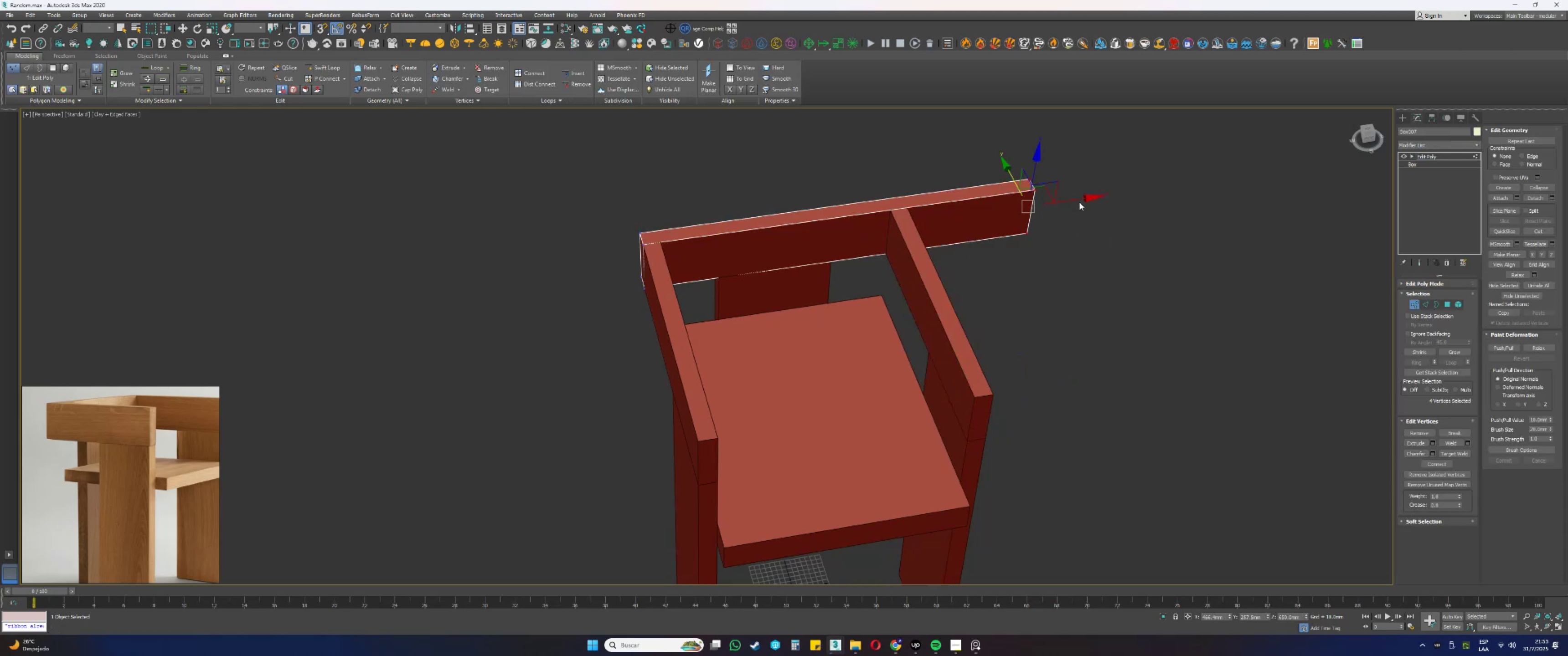 
left_click_drag(start_coordinate=[1077, 201], to_coordinate=[909, 209])
 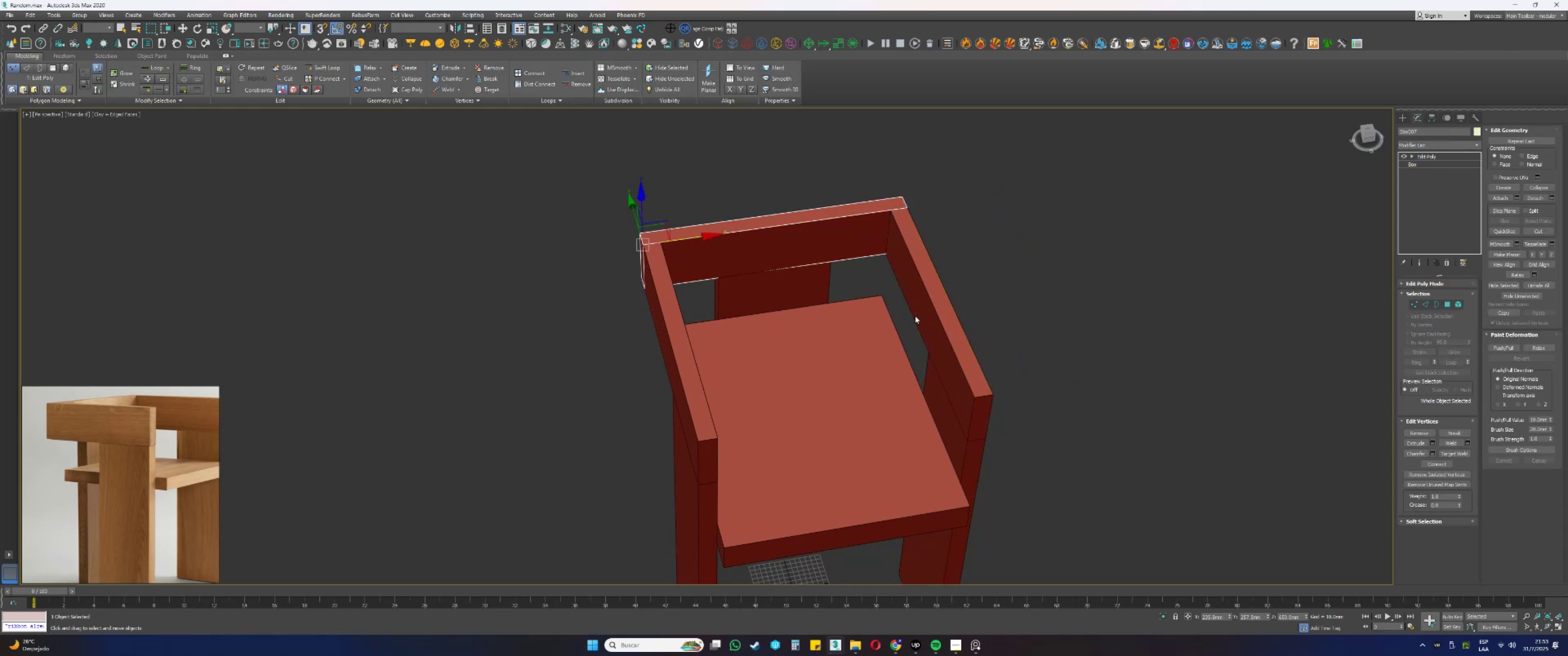 
type(ss1)
 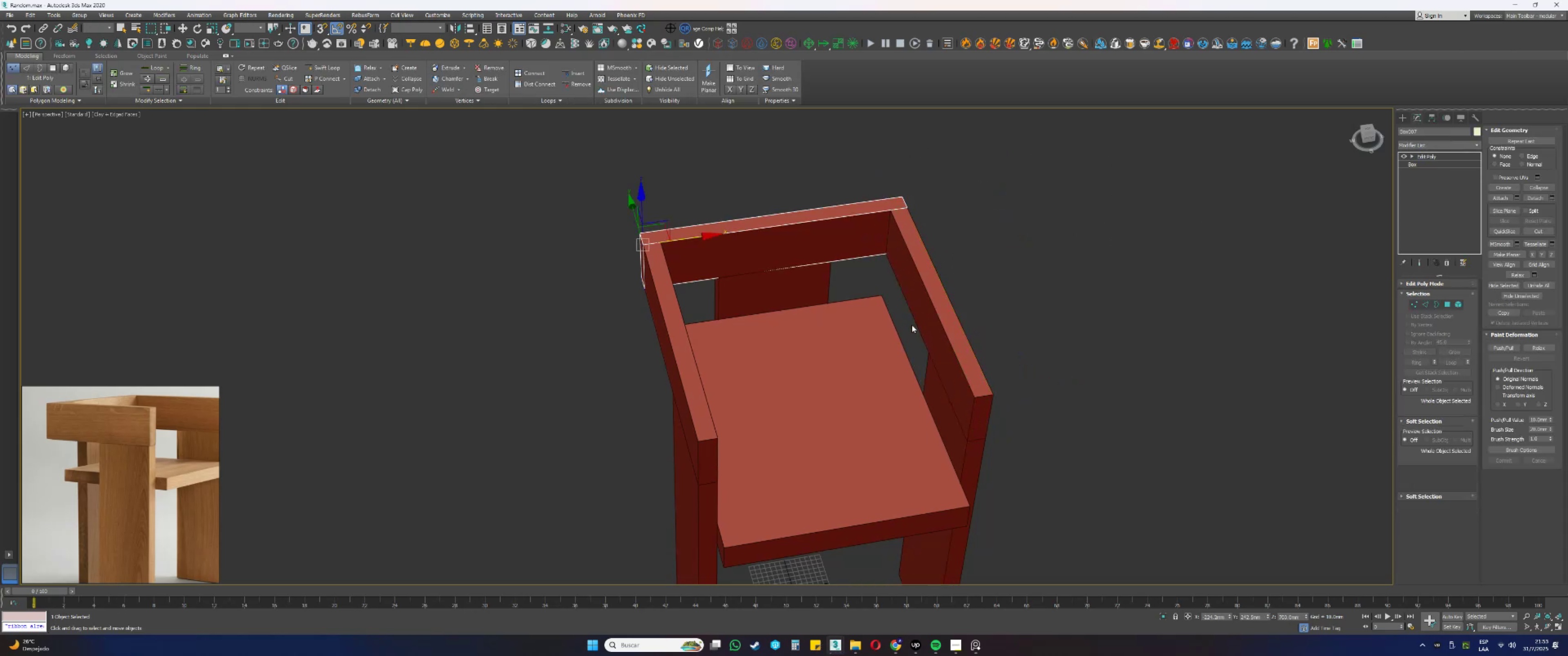 
hold_key(key=AltLeft, duration=0.85)
 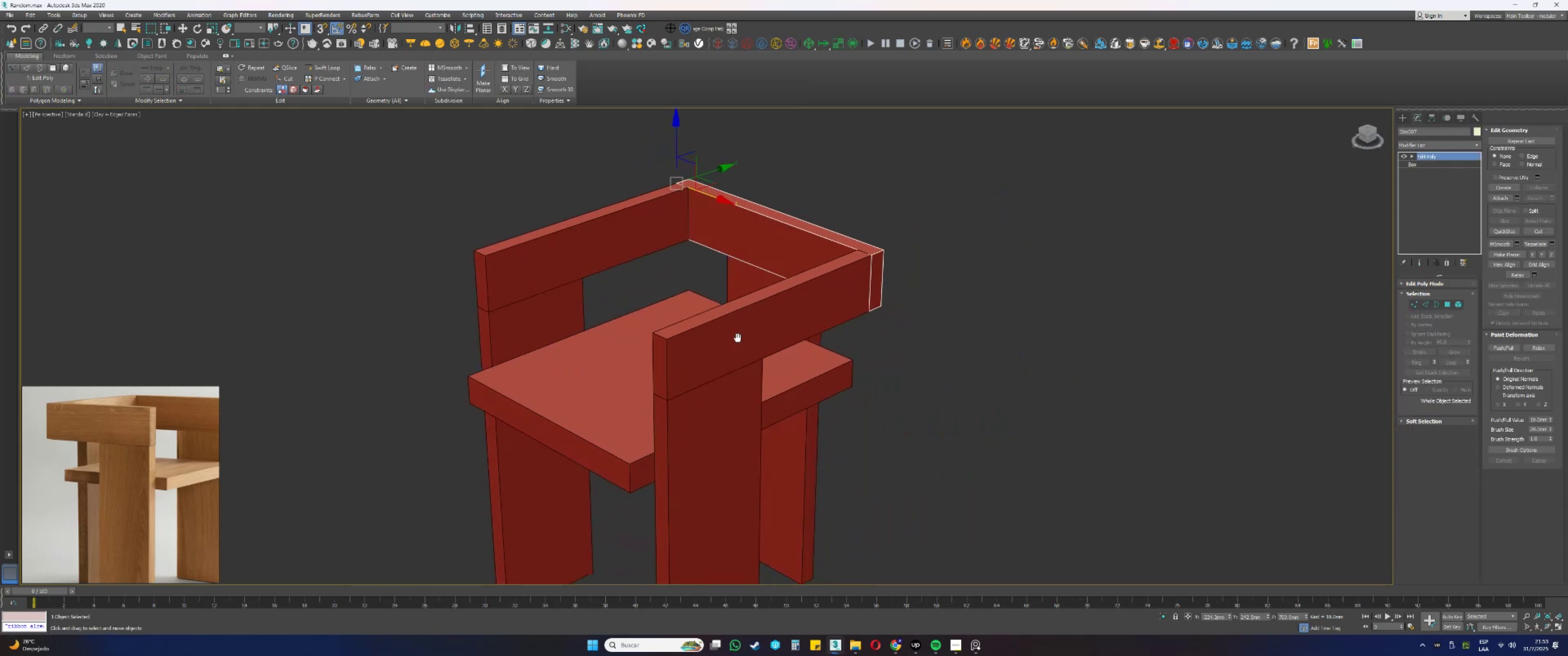 
hold_key(key=AltLeft, duration=0.44)
scroll: coordinate [875, 294], scroll_direction: down, amount: 3.0
 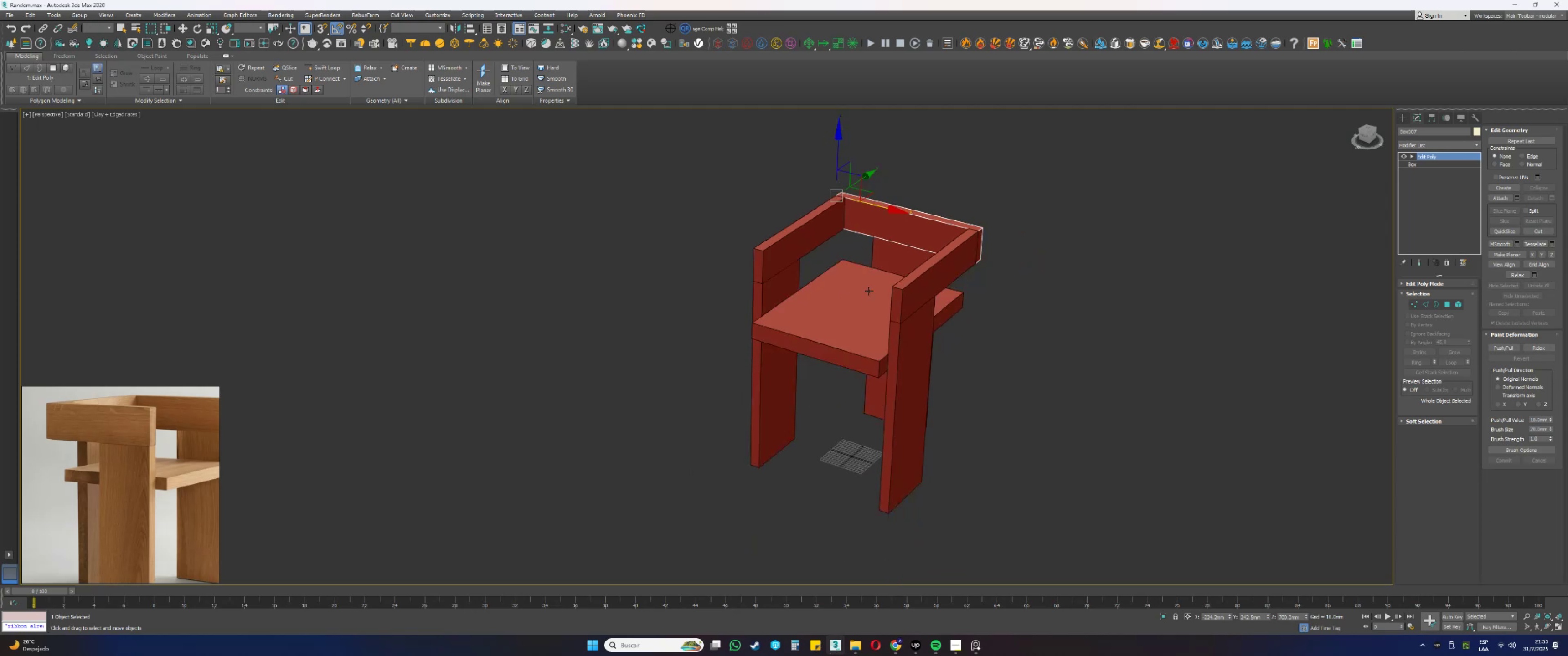 
hold_key(key=AltLeft, duration=1.53)
 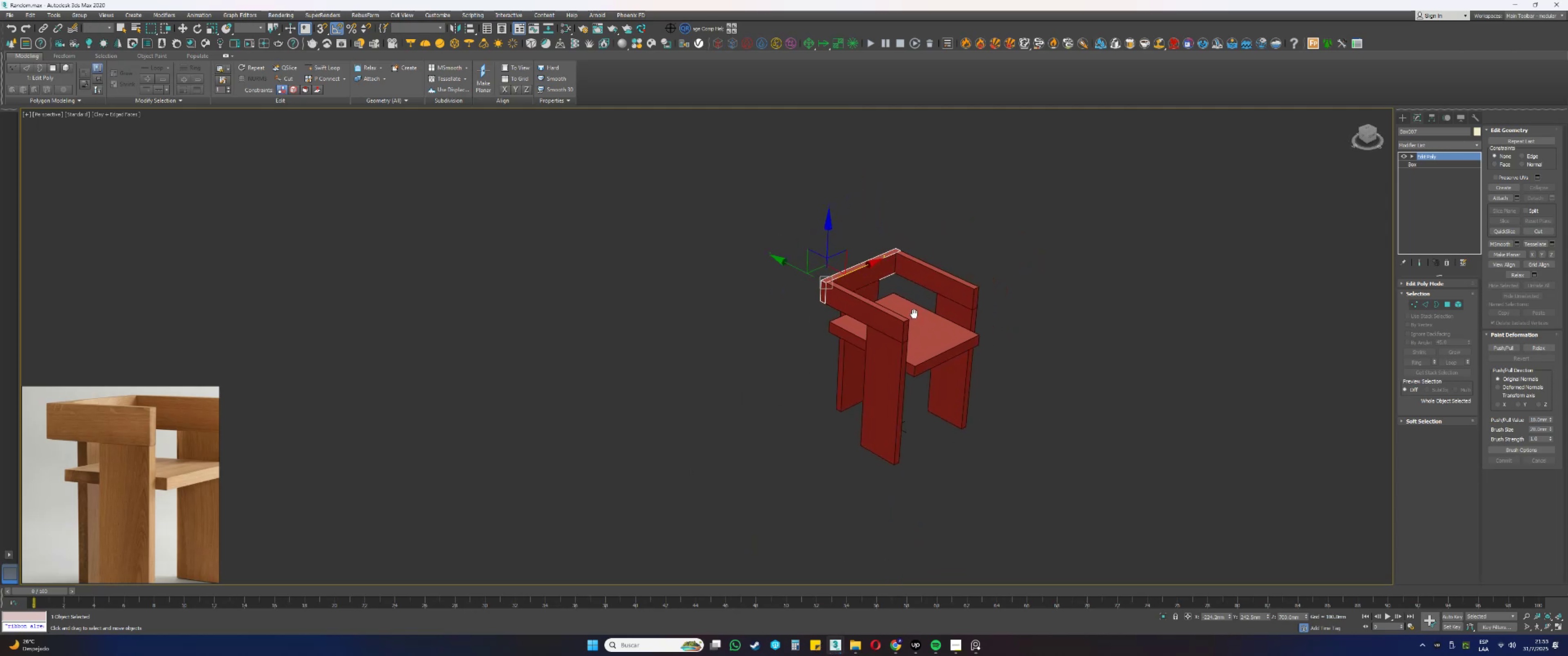 
scroll: coordinate [1021, 268], scroll_direction: up, amount: 1.0
 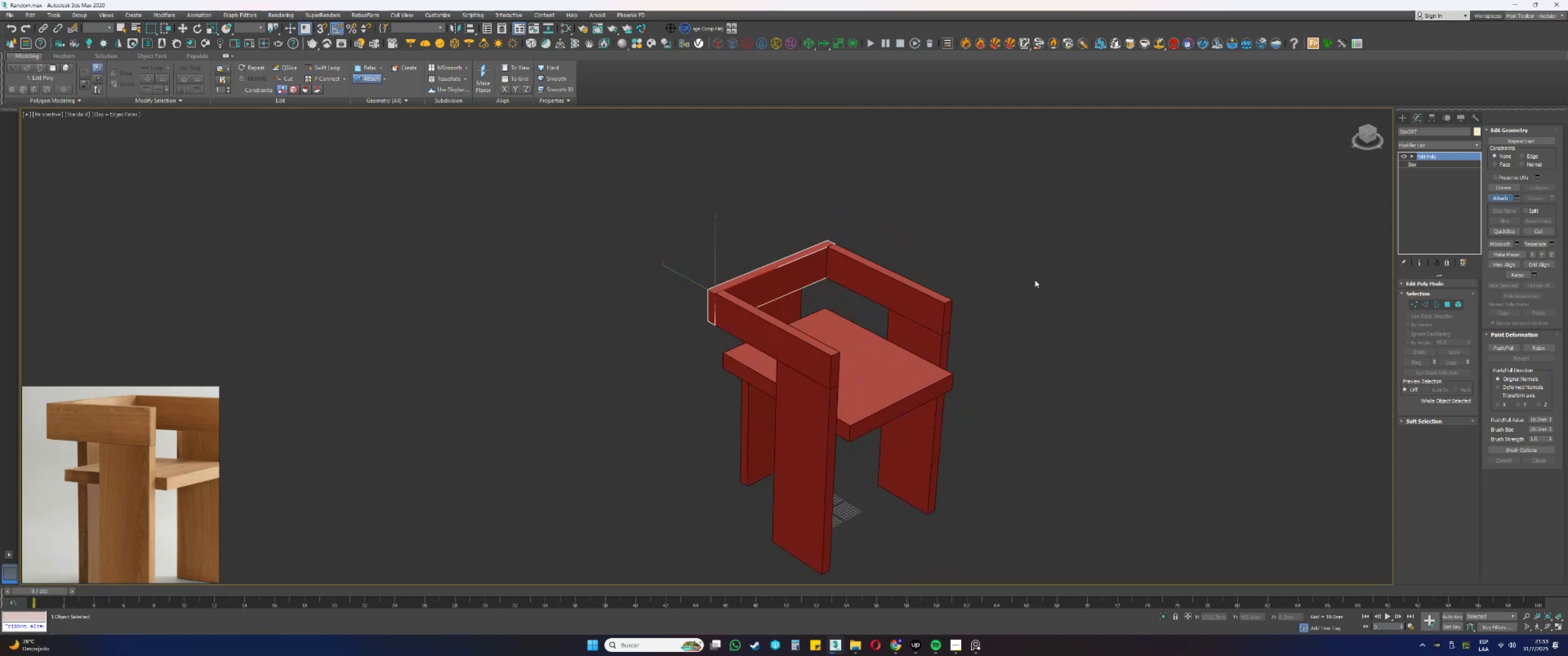 
left_click([878, 272])
 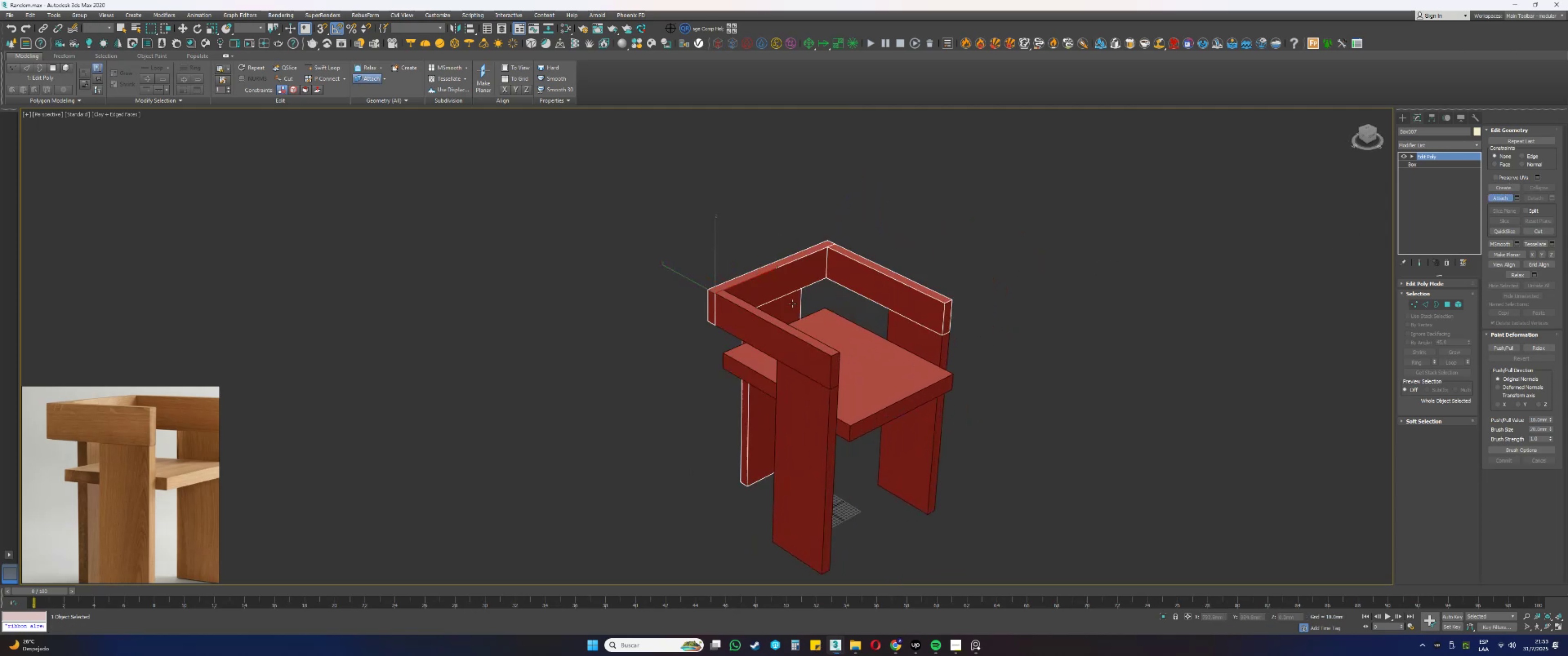 
double_click([757, 333])
 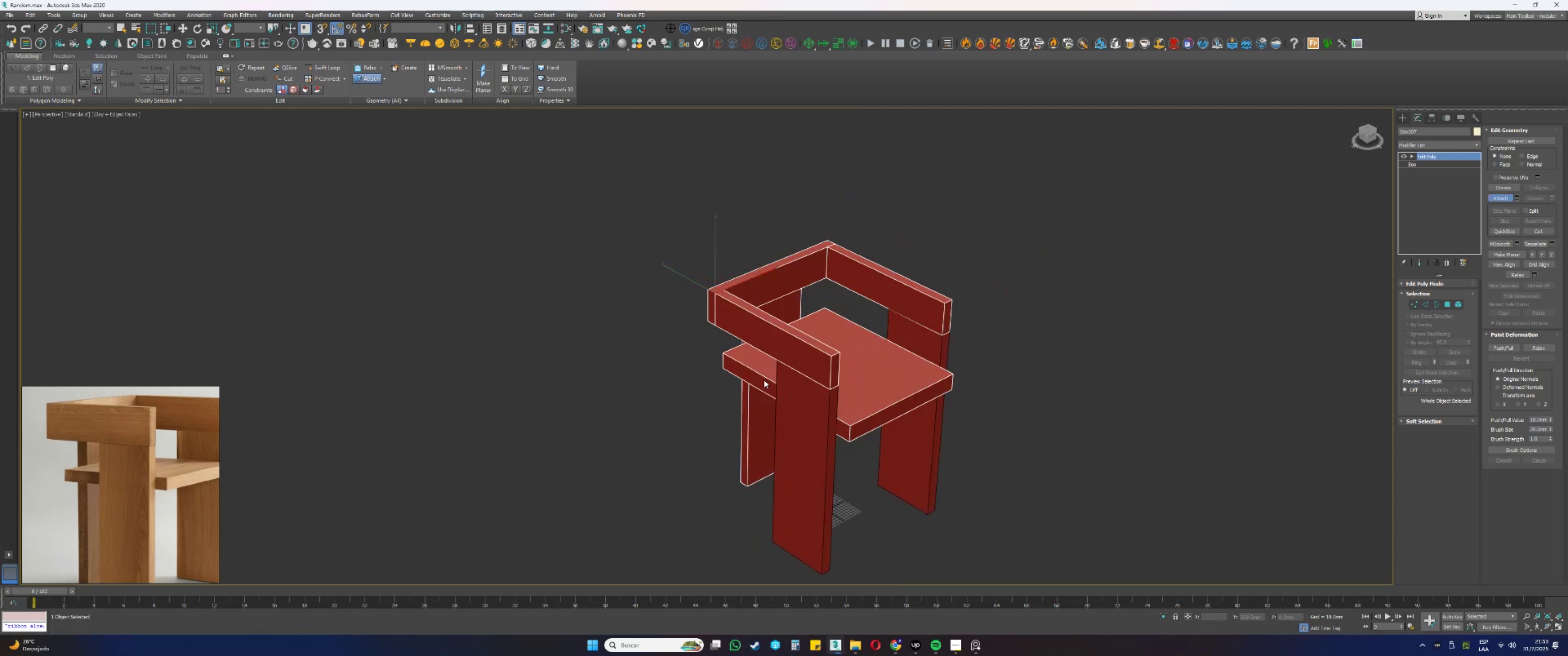 
triple_click([800, 410])
 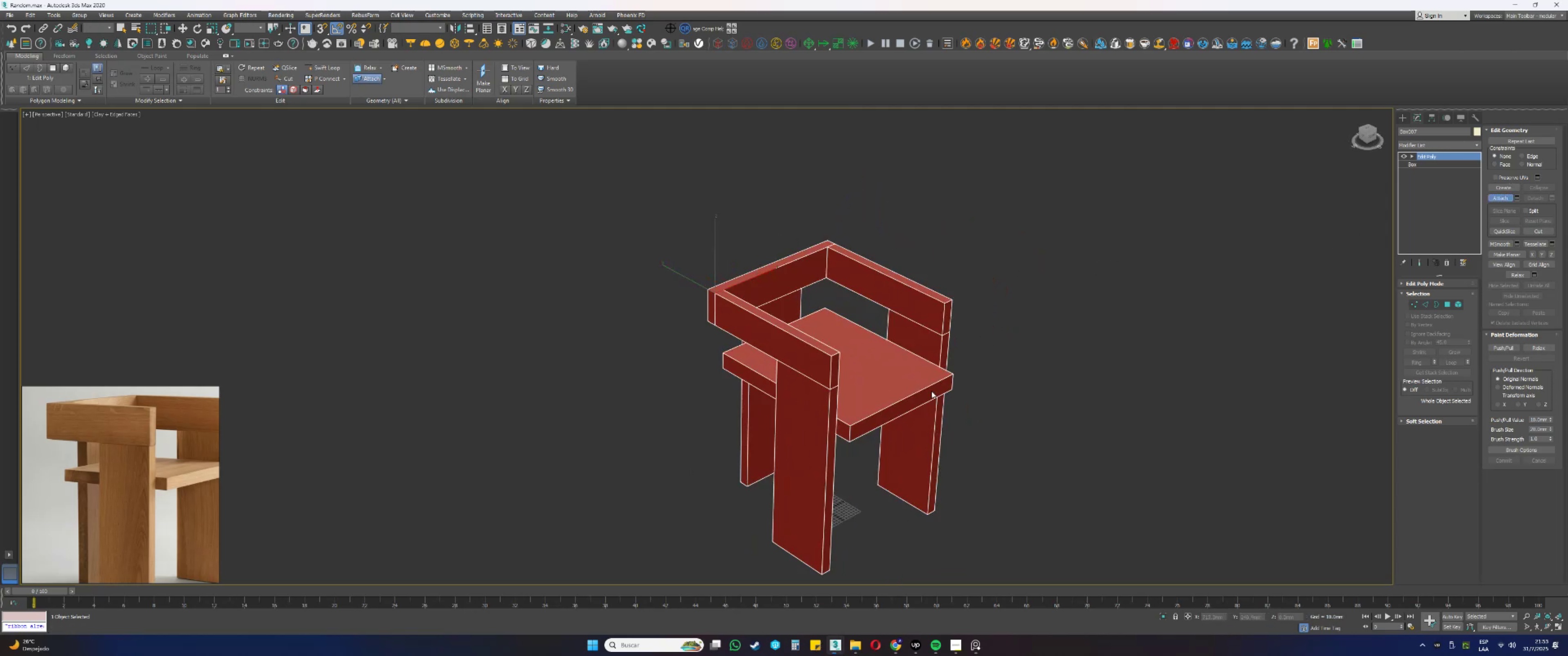 
scroll: coordinate [931, 286], scroll_direction: down, amount: 1.0
 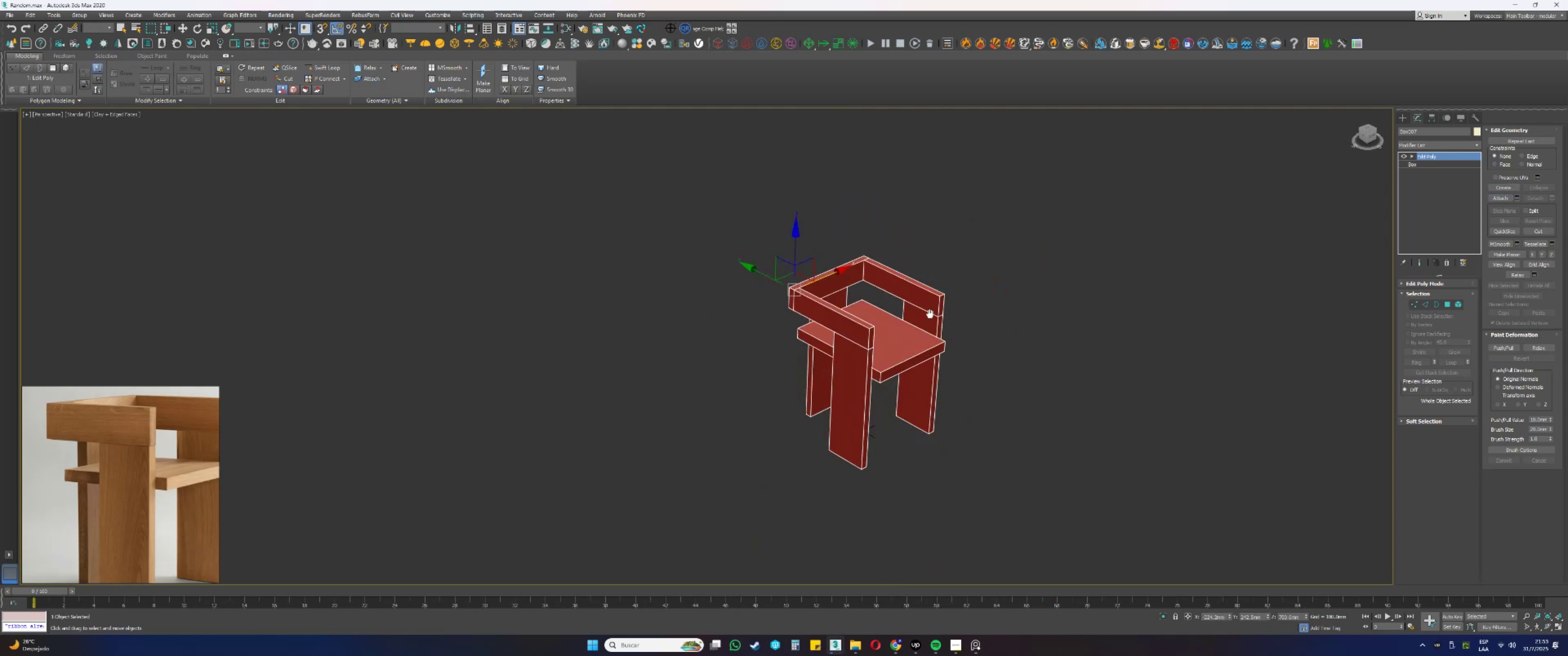 
type(5q)
 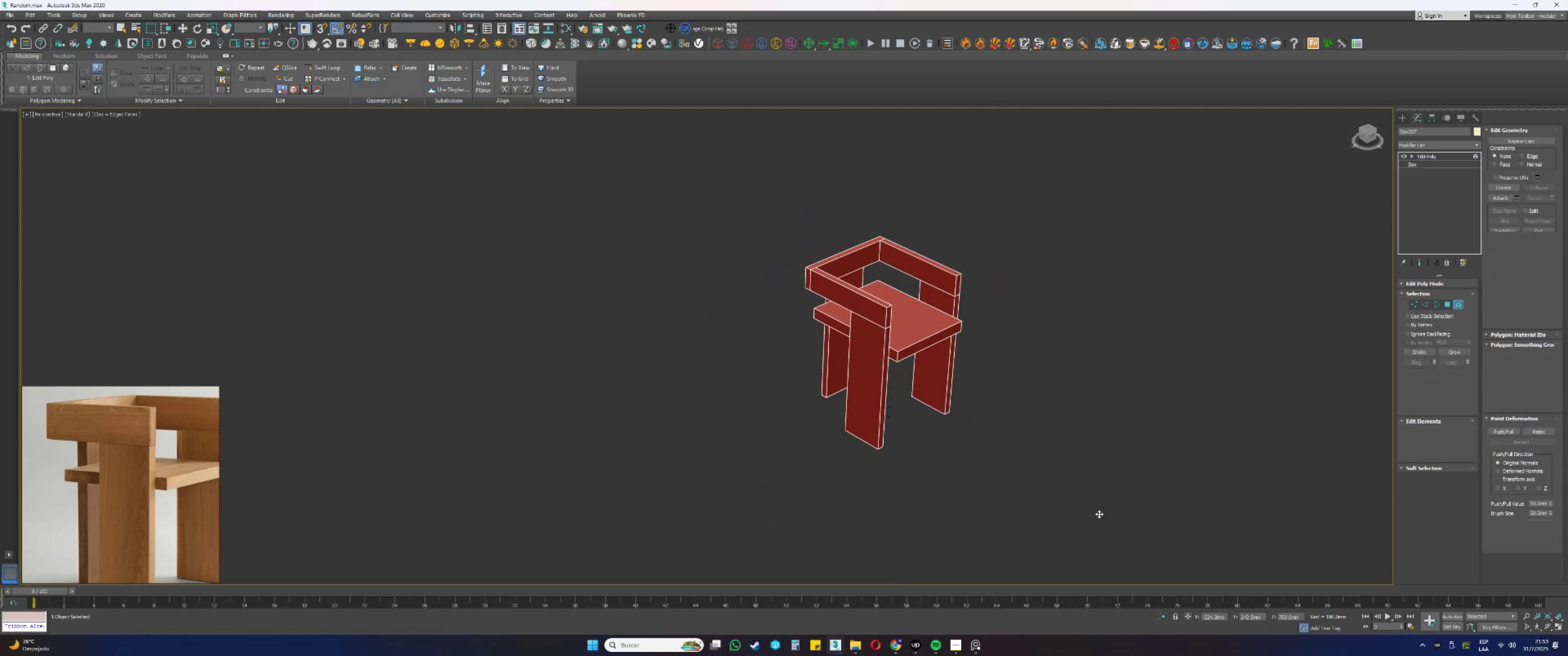 
left_click_drag(start_coordinate=[1089, 514], to_coordinate=[777, 208])
 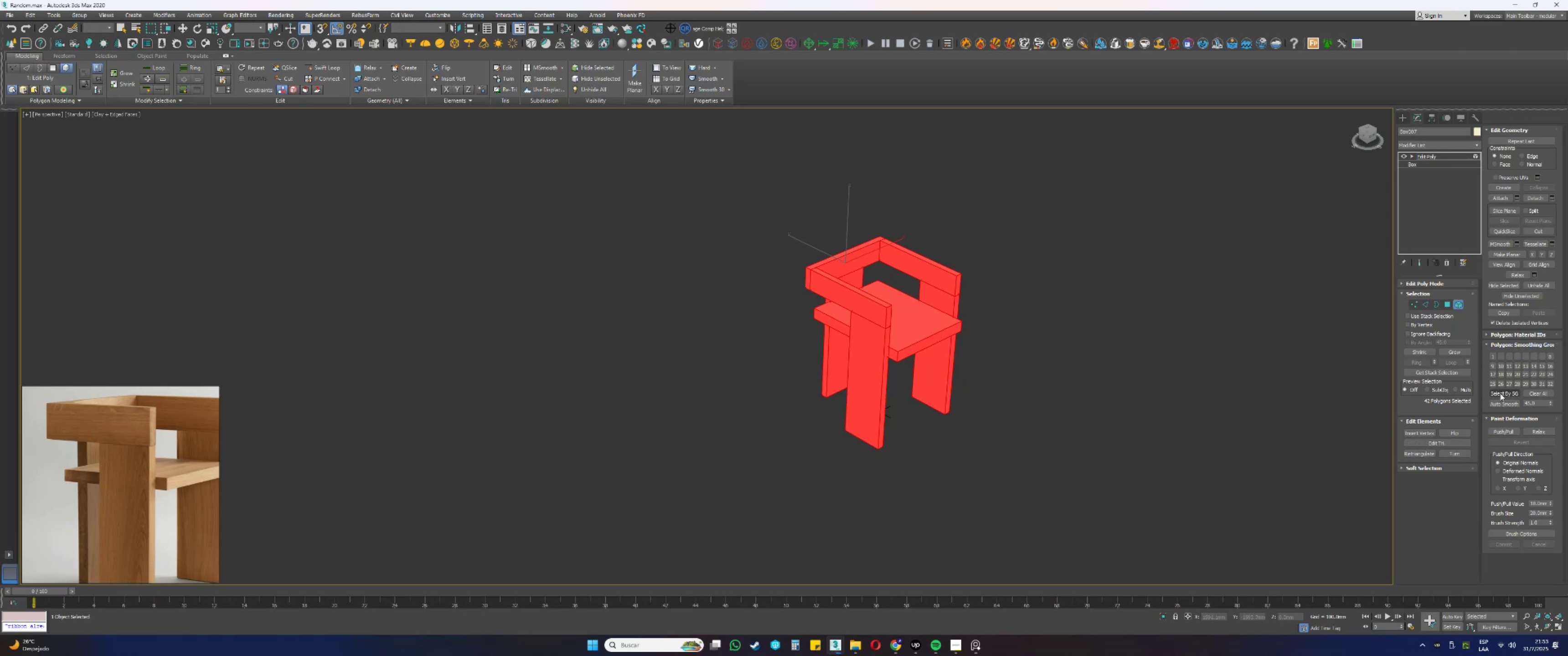 
left_click([1500, 401])
 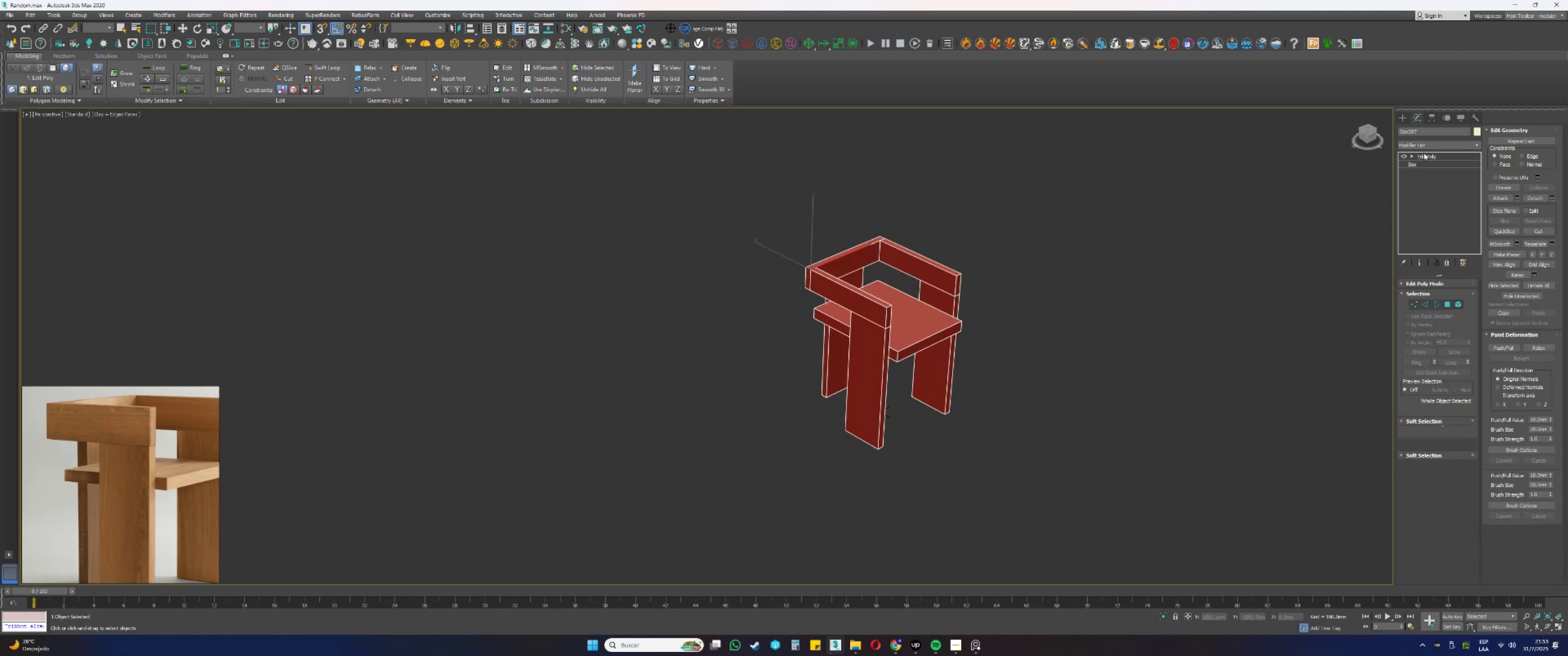 
left_click([1412, 145])
 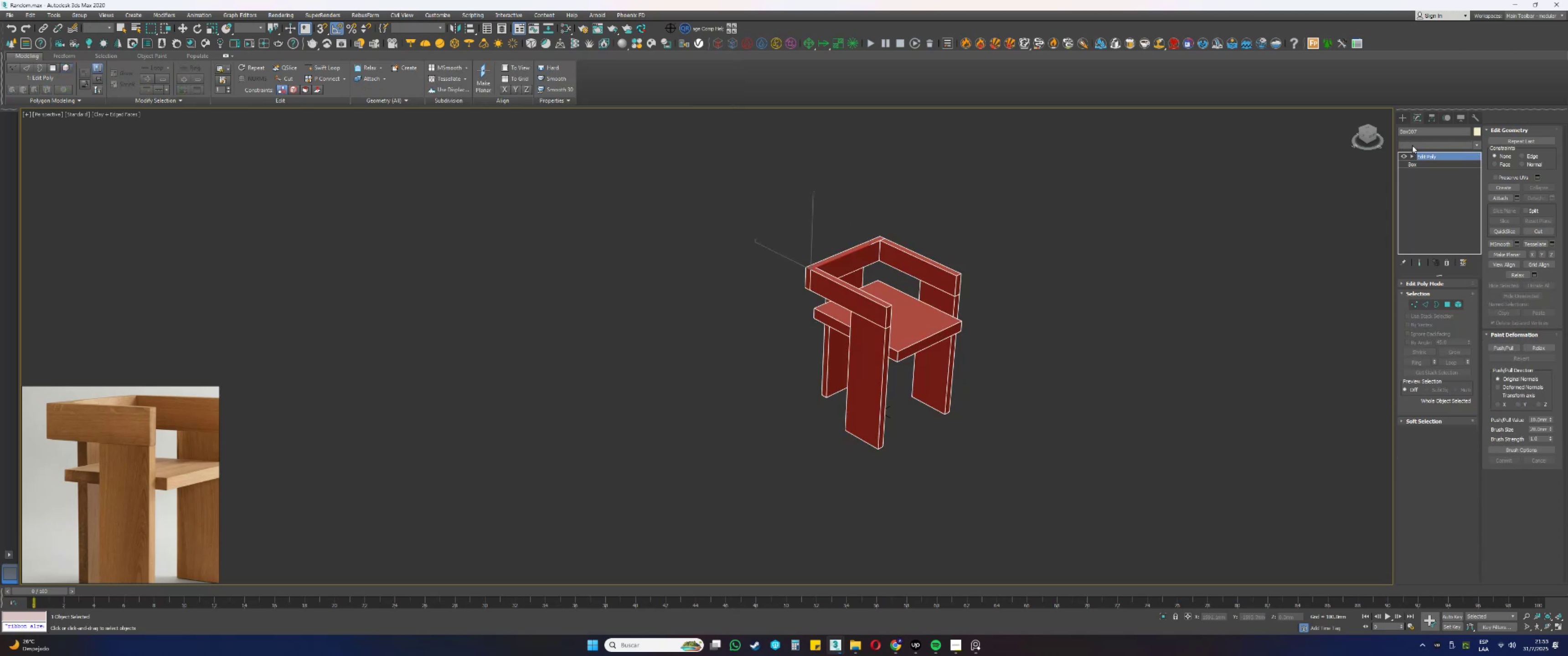 
key(Q)
 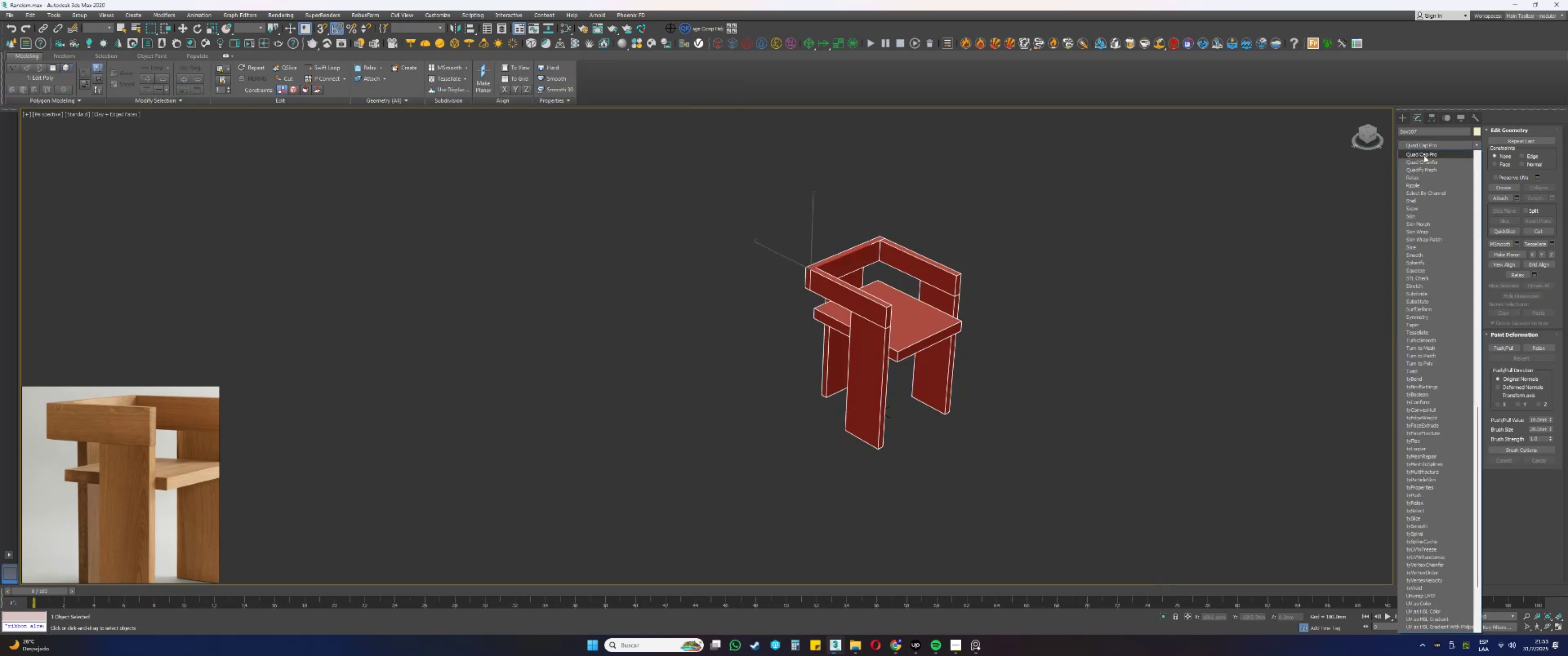 
left_click([1424, 161])
 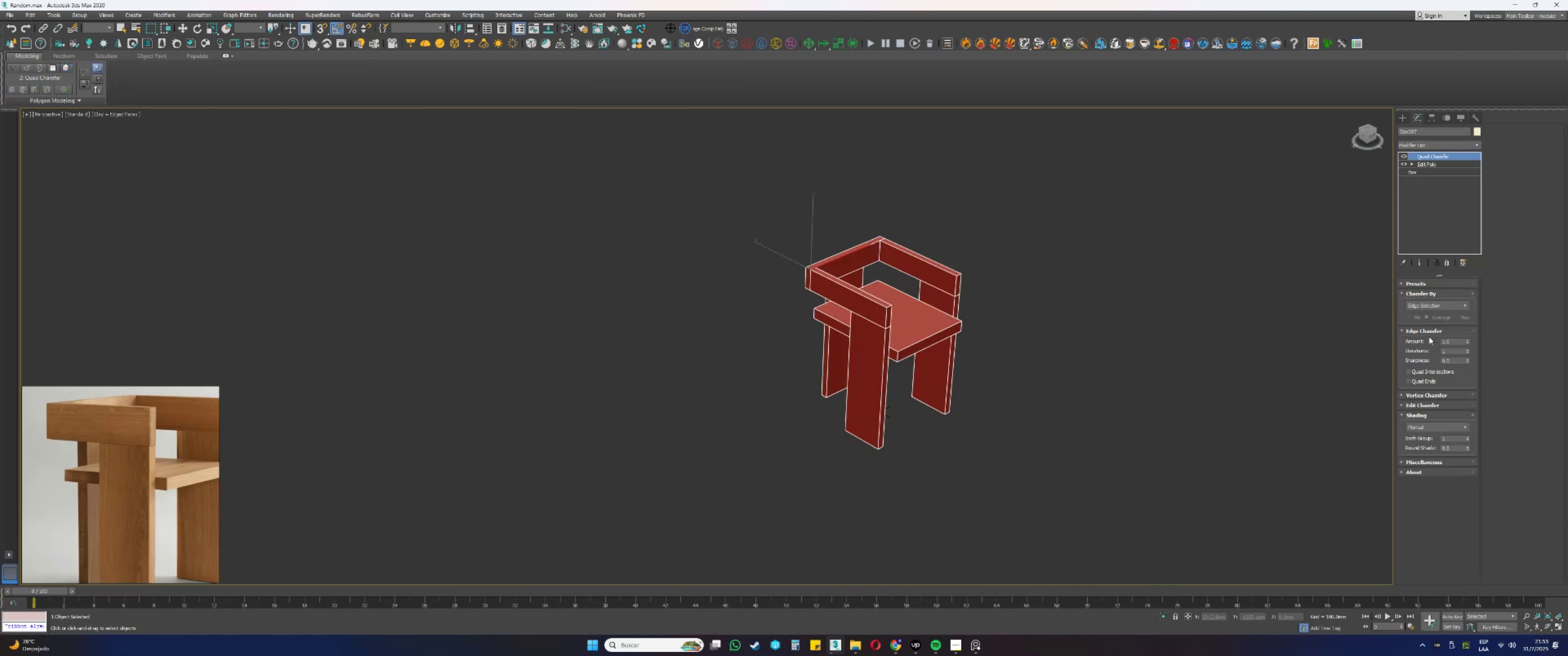 
left_click([1419, 307])
 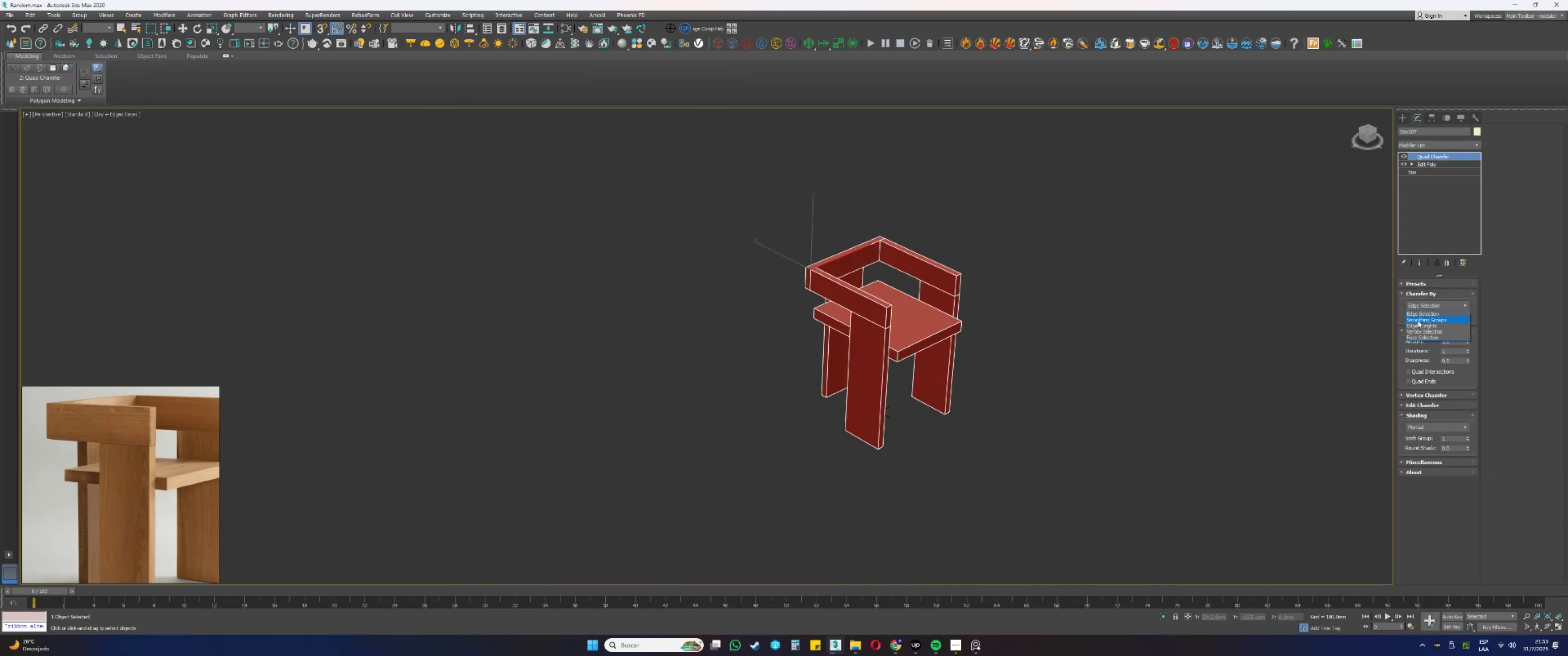 
left_click([1418, 320])
 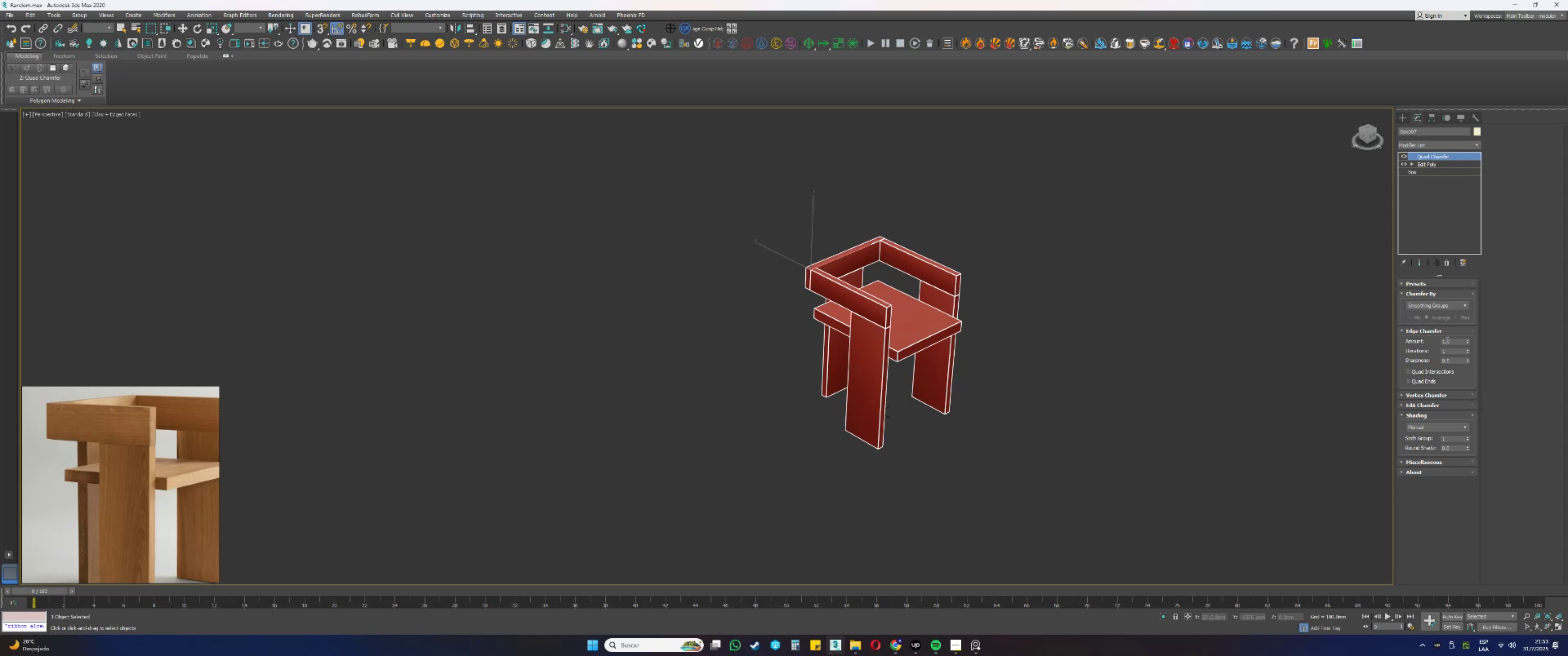 
left_click_drag(start_coordinate=[1456, 343], to_coordinate=[1416, 334])
 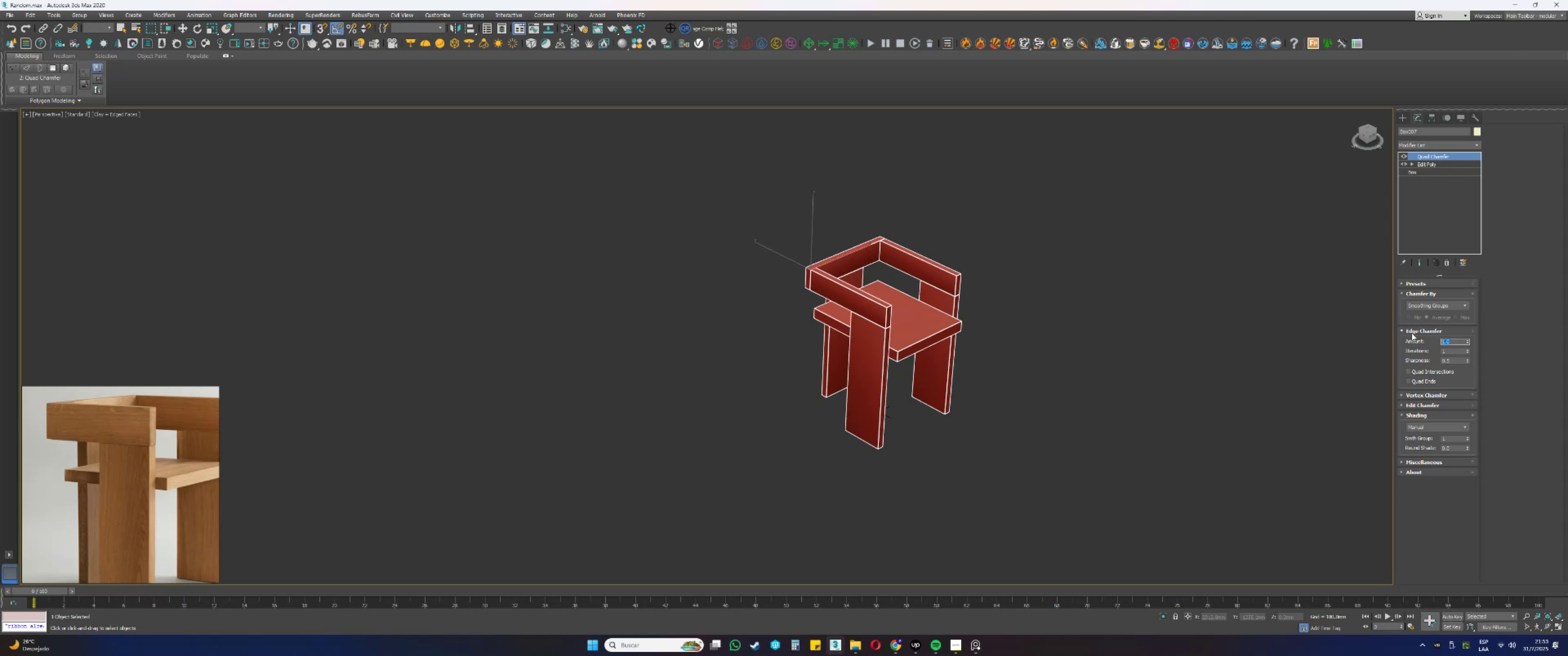 
key(NumpadDecimal)
 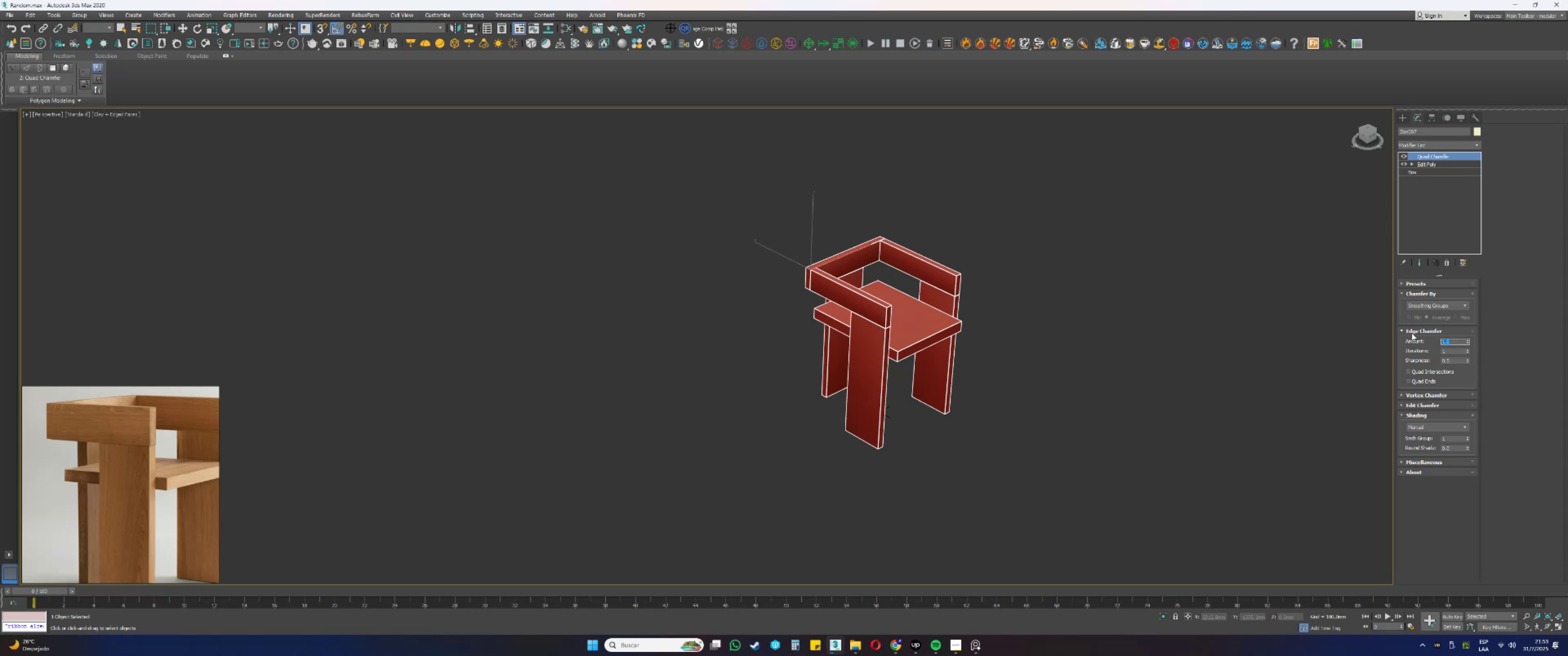 
key(Numpad1)
 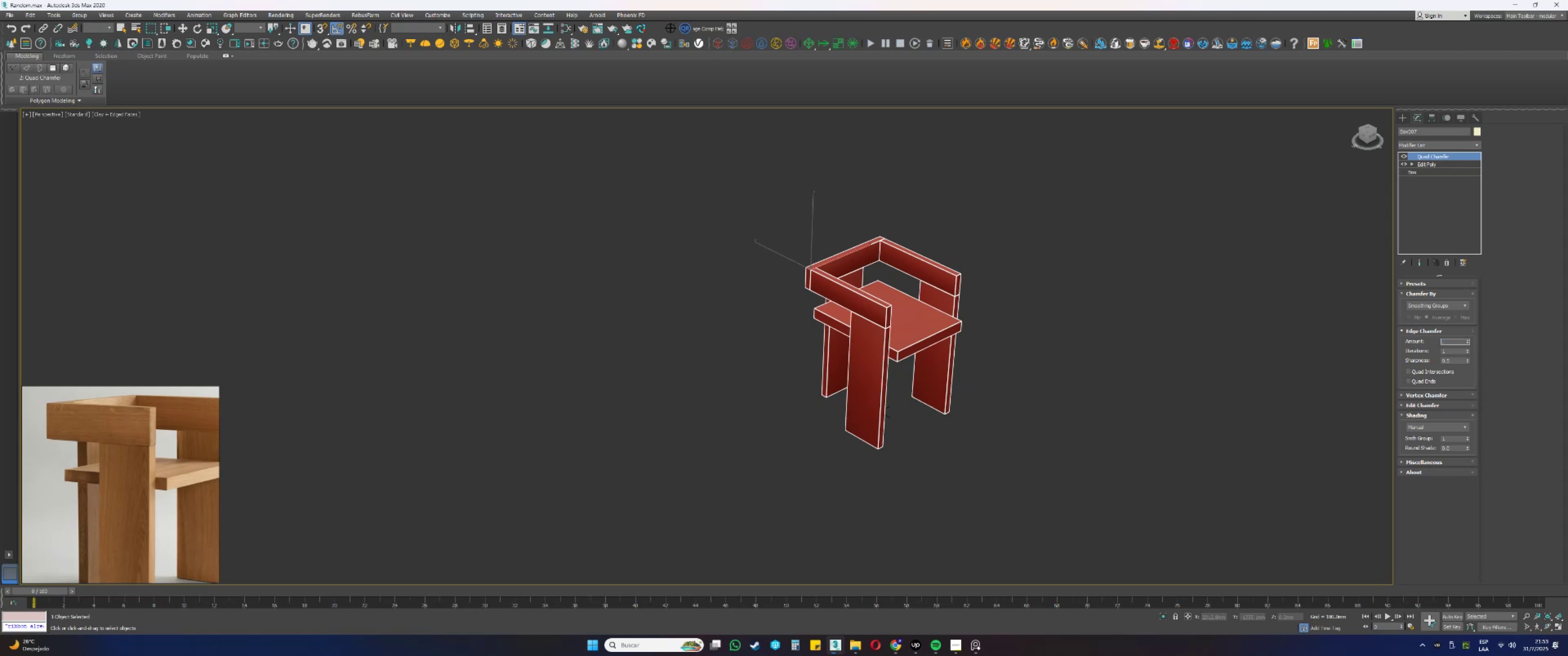 
key(NumpadEnter)
 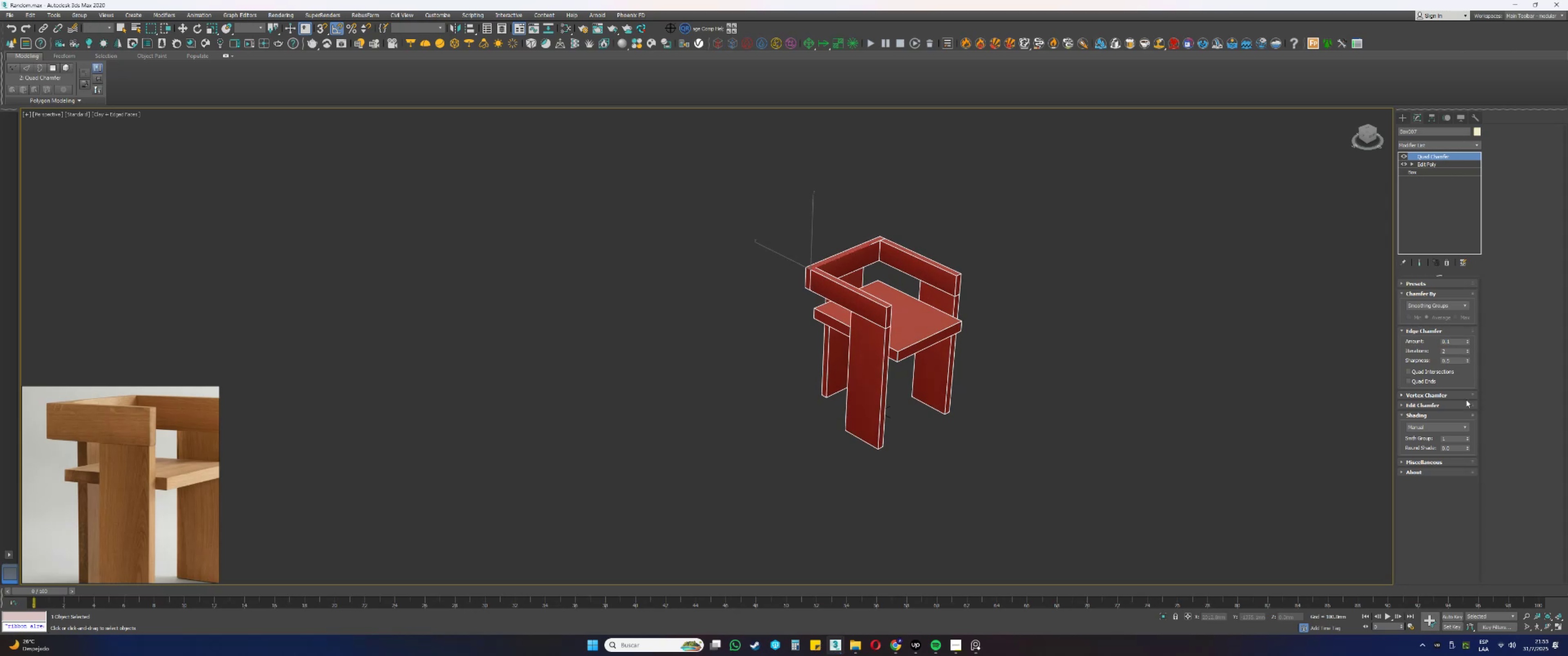 
left_click_drag(start_coordinate=[1468, 440], to_coordinate=[1475, 340])
 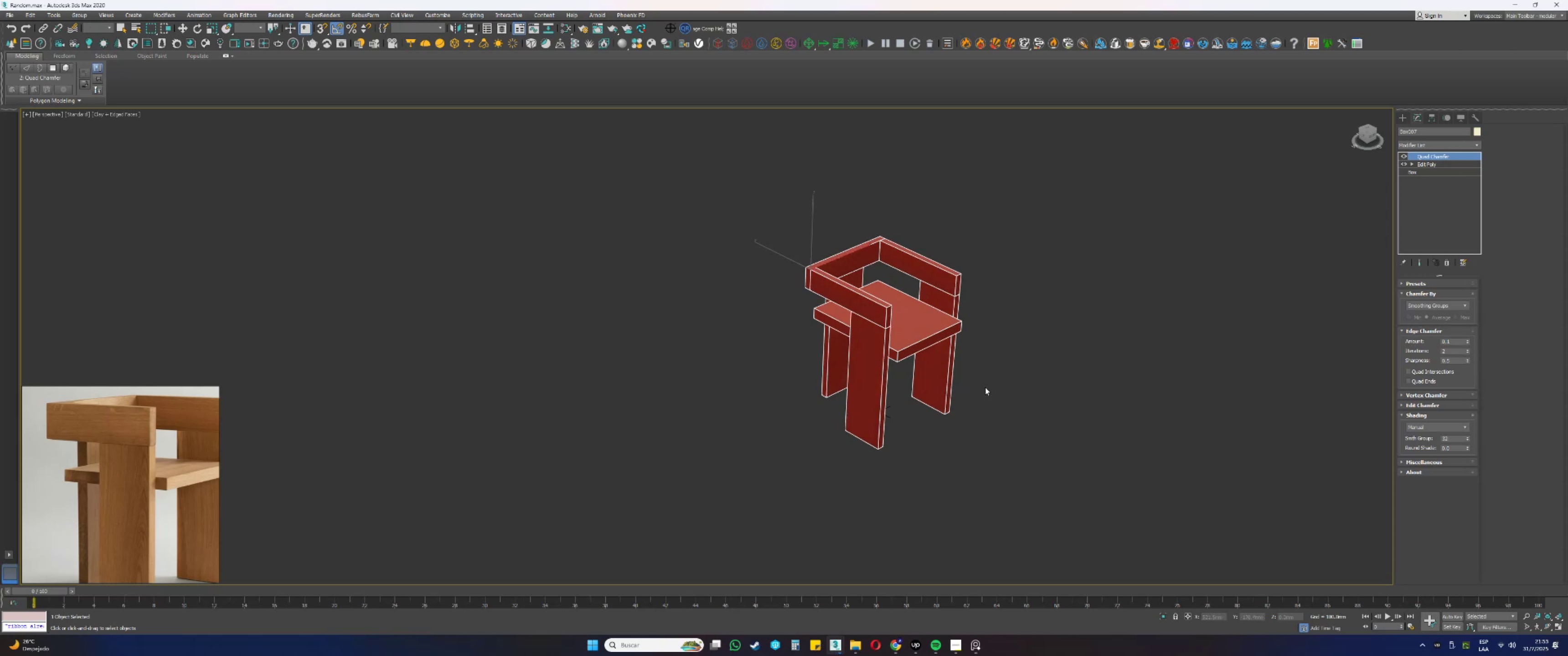 
key(F3)
 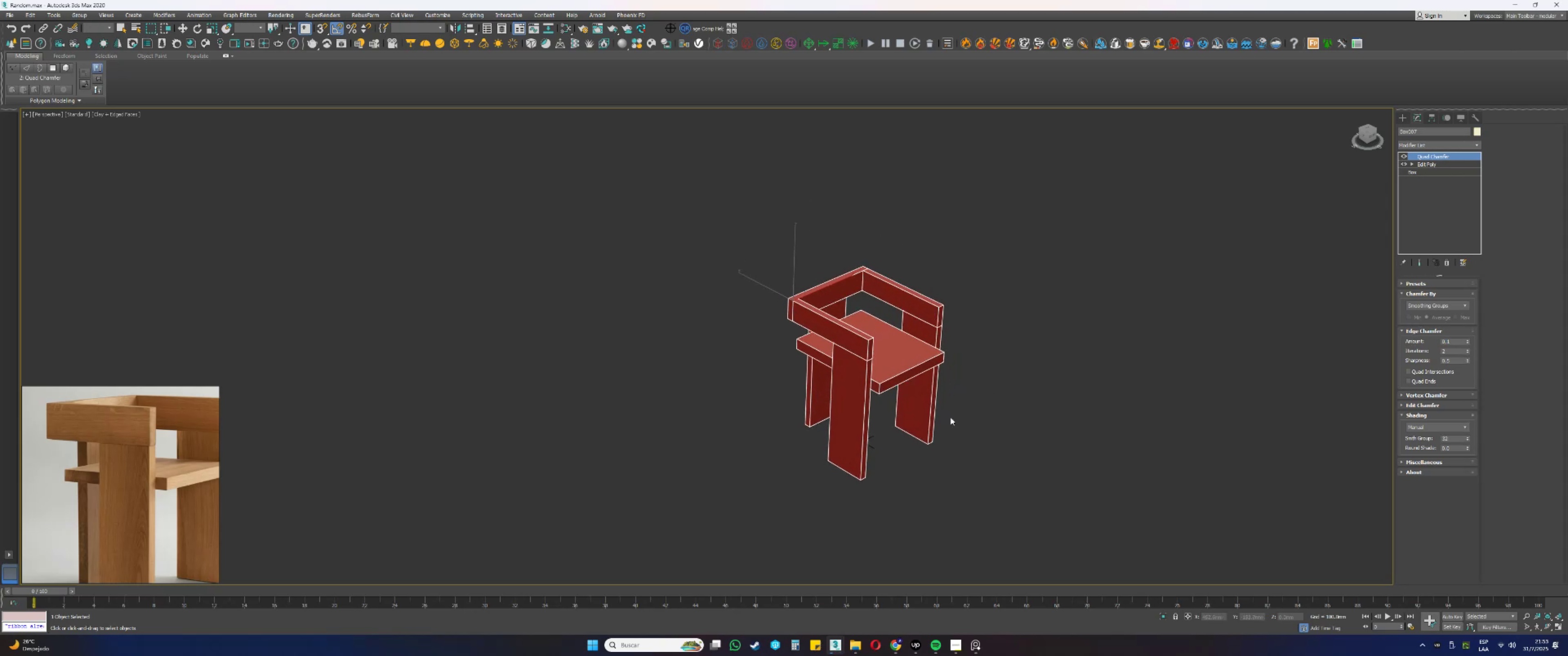 
key(F3)
 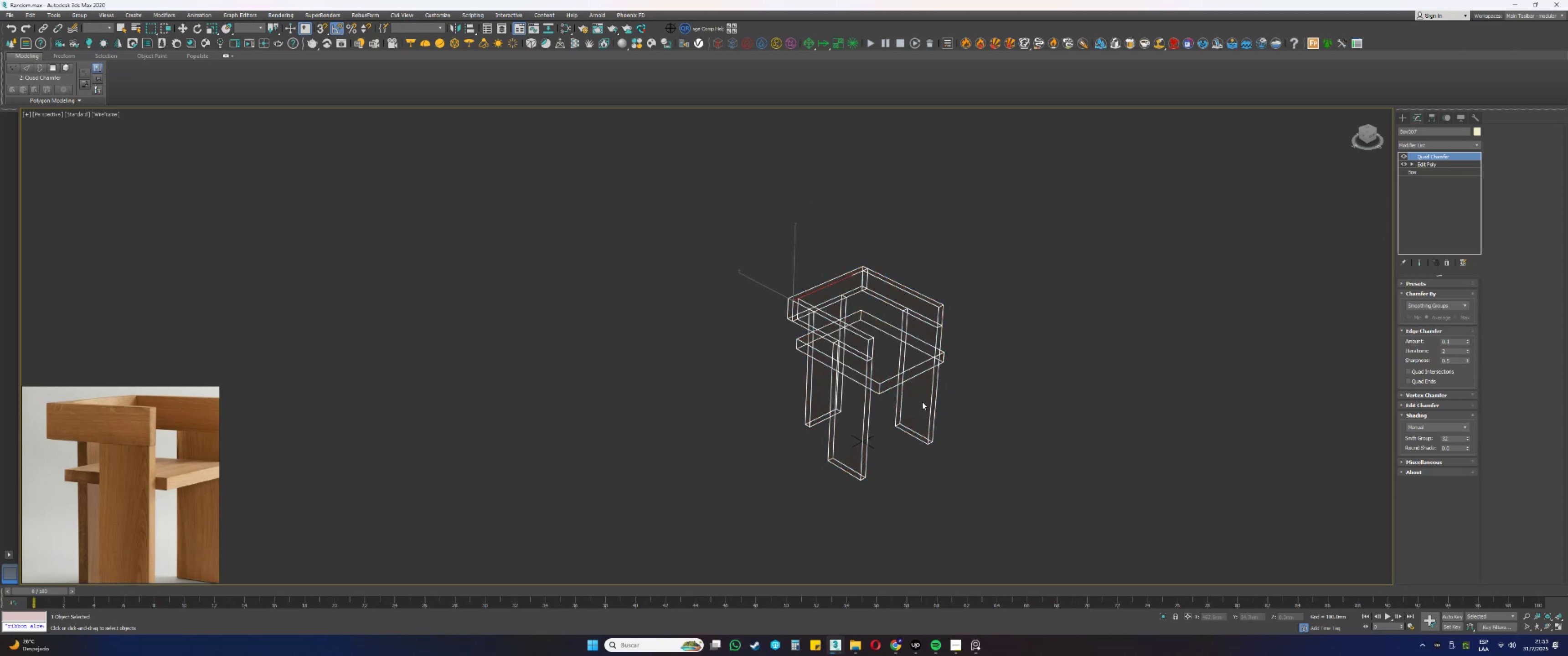 
key(F4)
 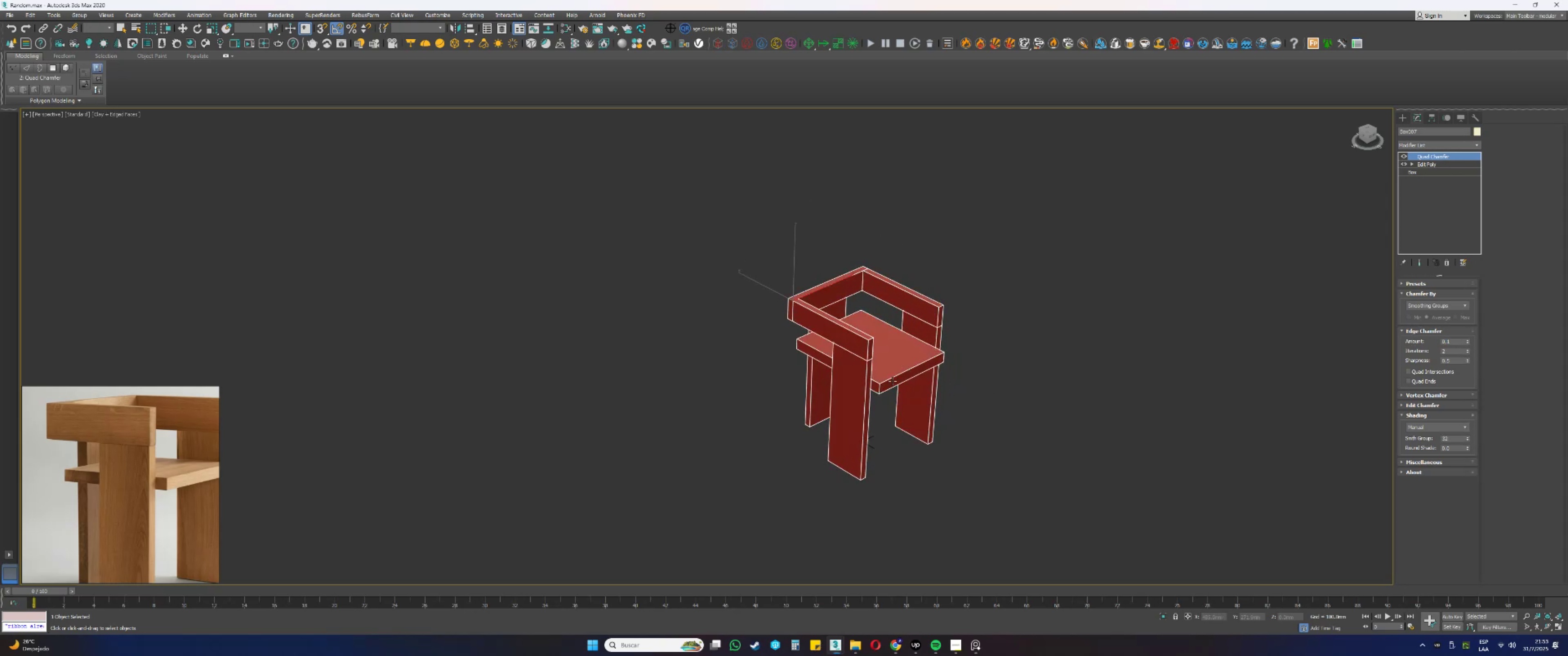 
scroll: coordinate [892, 370], scroll_direction: up, amount: 3.0
 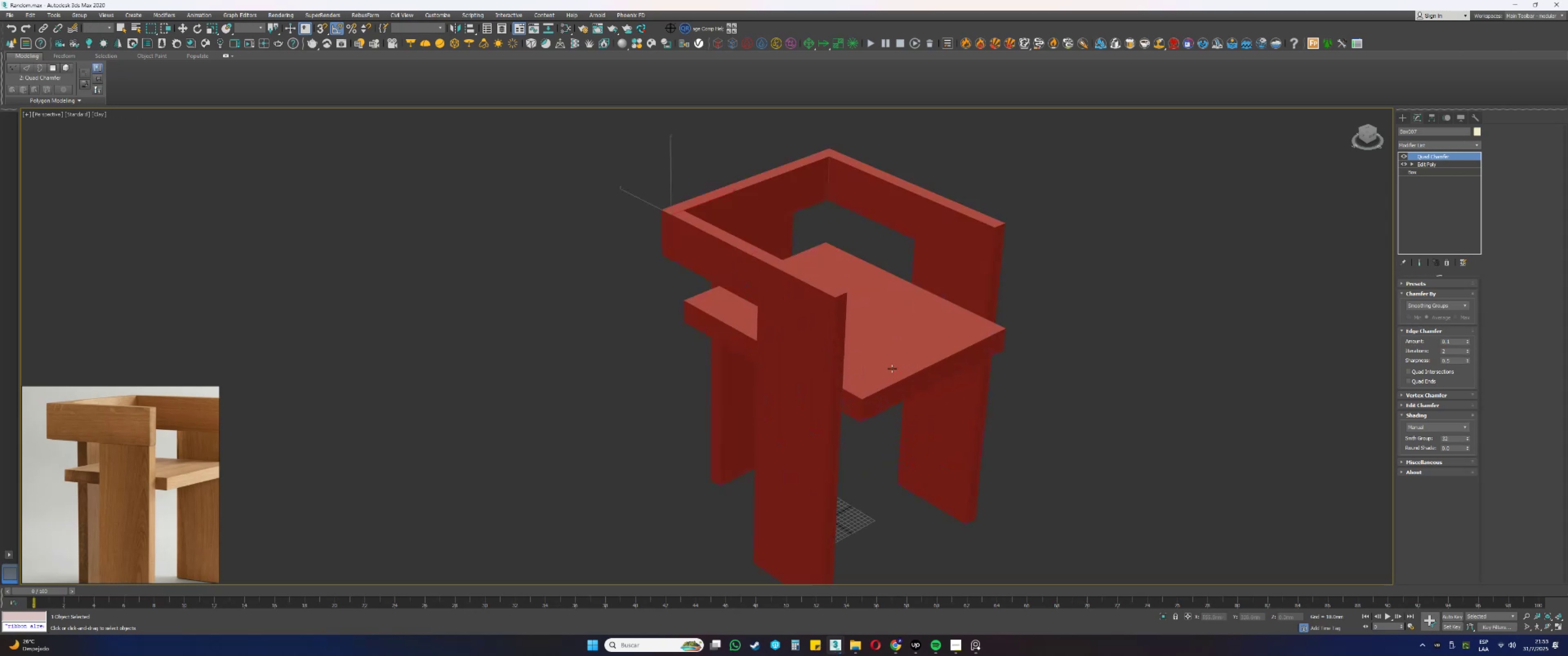 
hold_key(key=AltLeft, duration=0.56)
 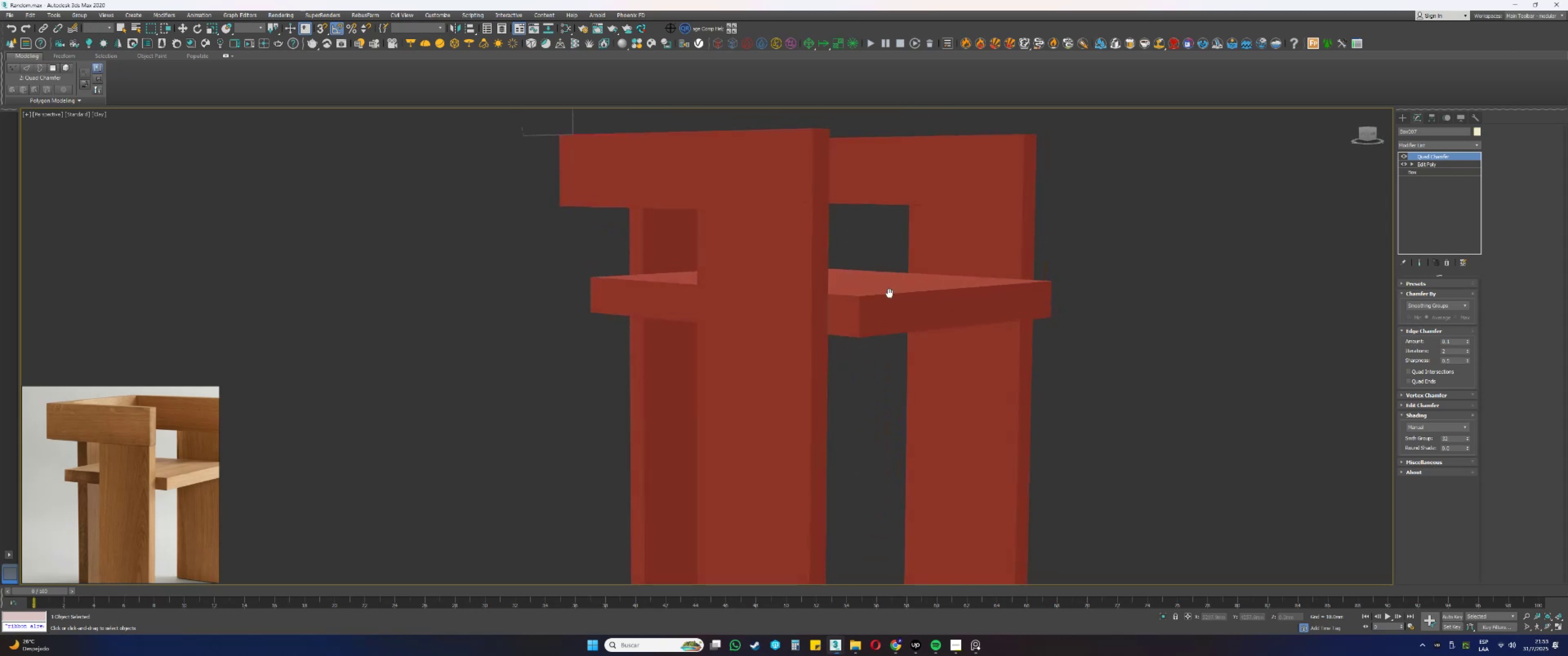 
hold_key(key=AltLeft, duration=0.46)
 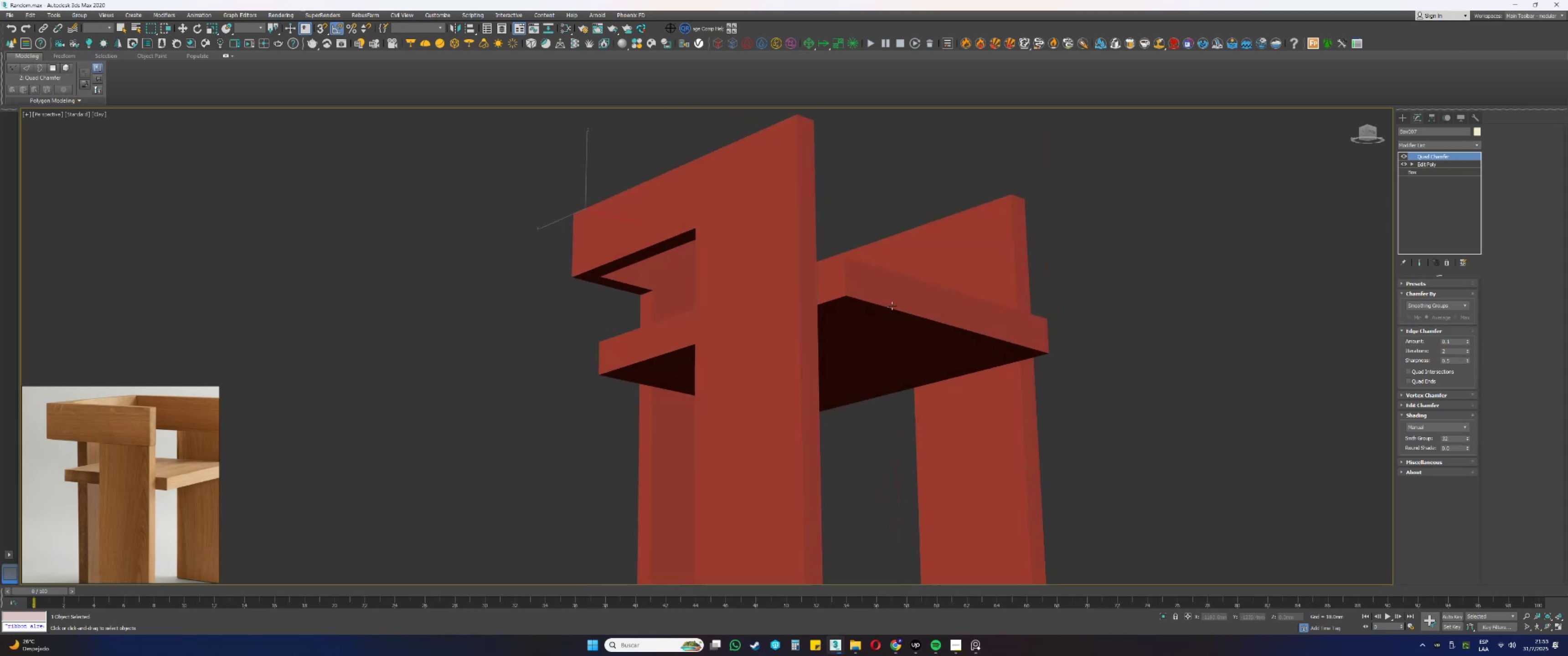 
hold_key(key=AltLeft, duration=0.88)
 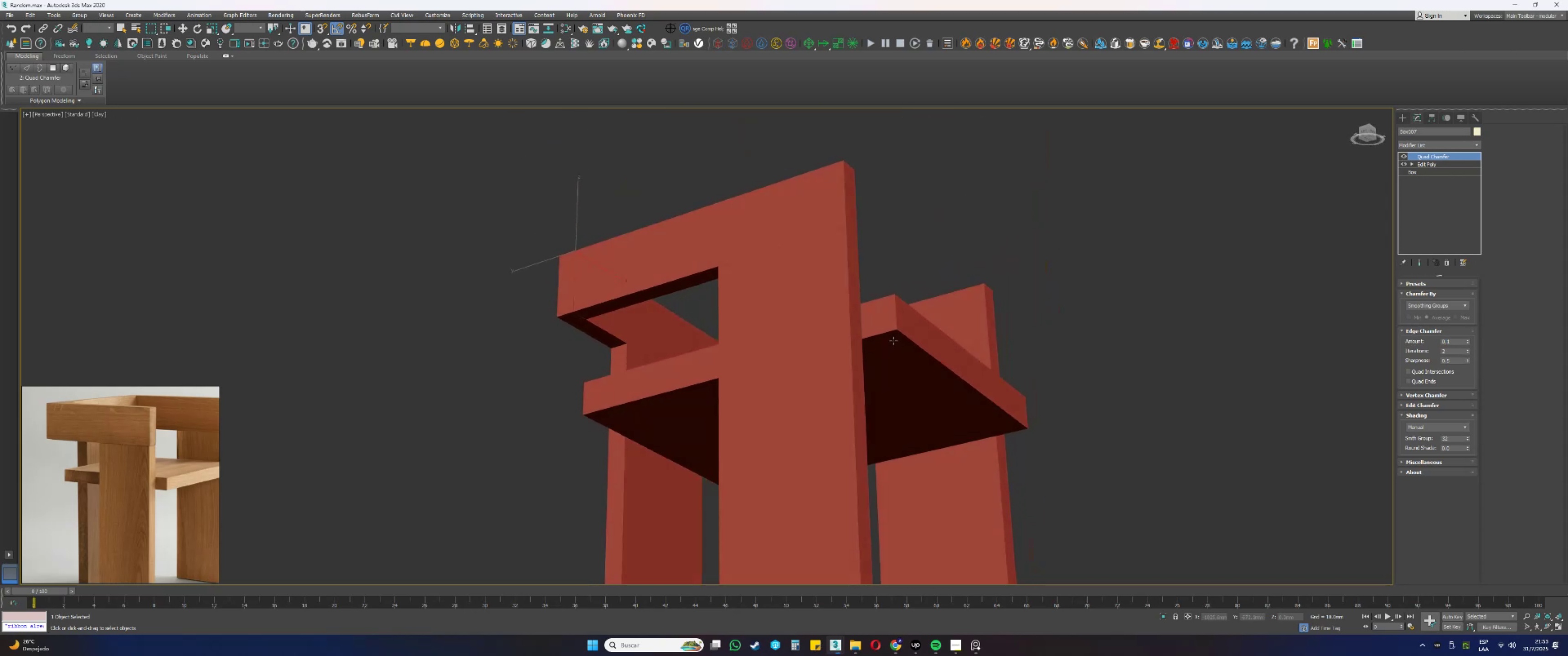 
scroll: coordinate [888, 304], scroll_direction: up, amount: 3.0
 